 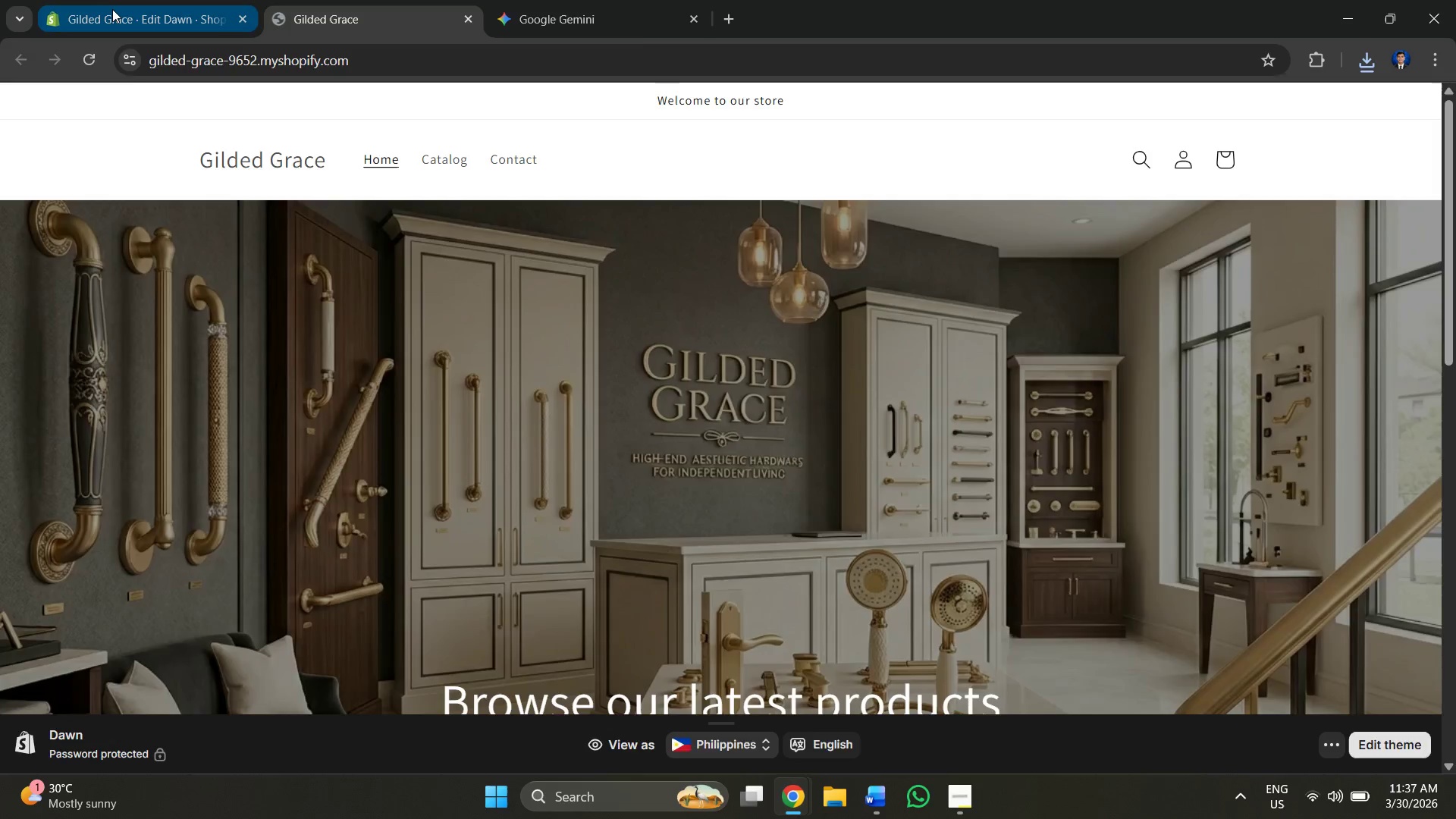 
scroll: coordinate [635, 410], scroll_direction: down, amount: 5.0
 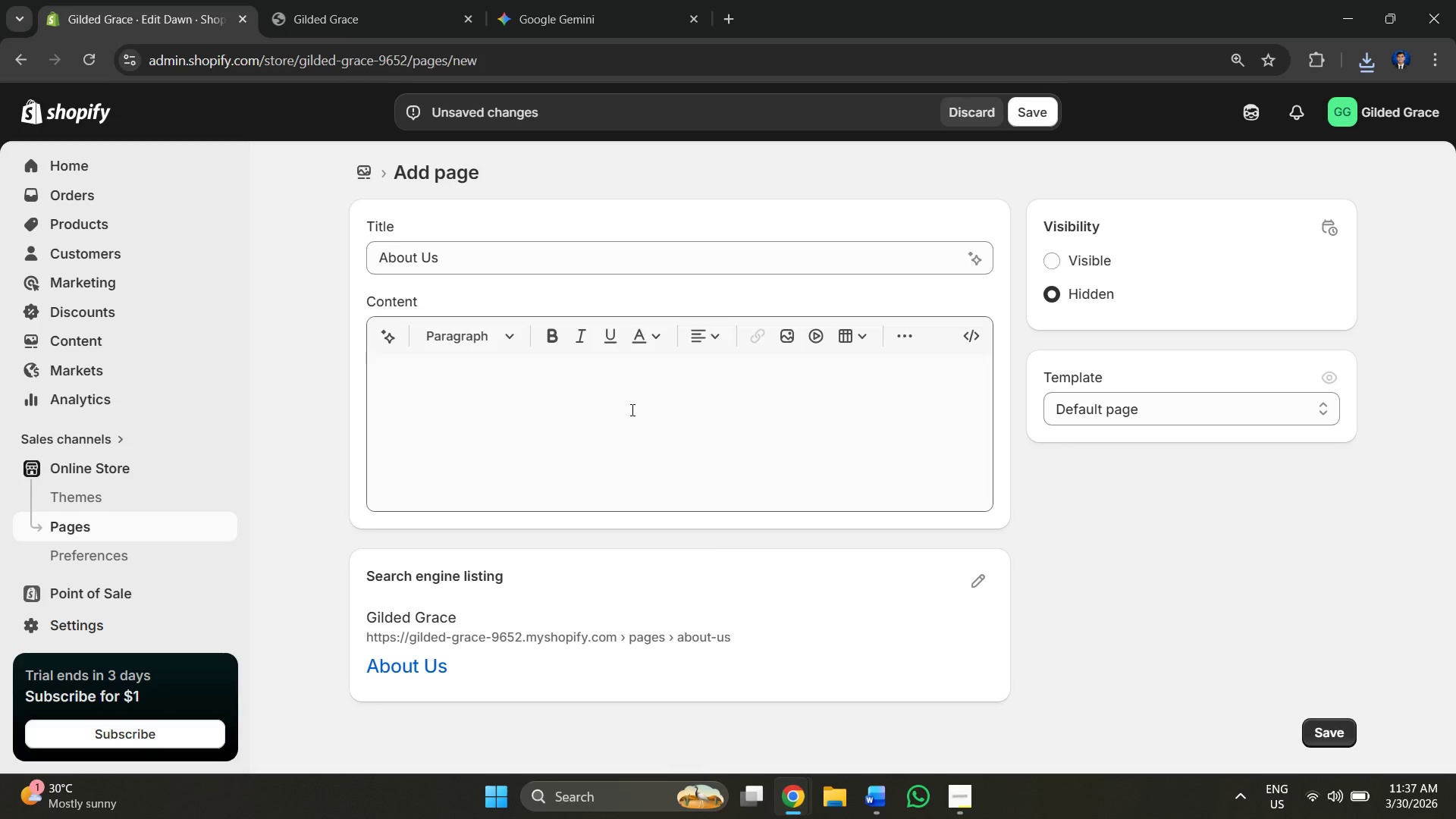 
left_click([631, 410])
 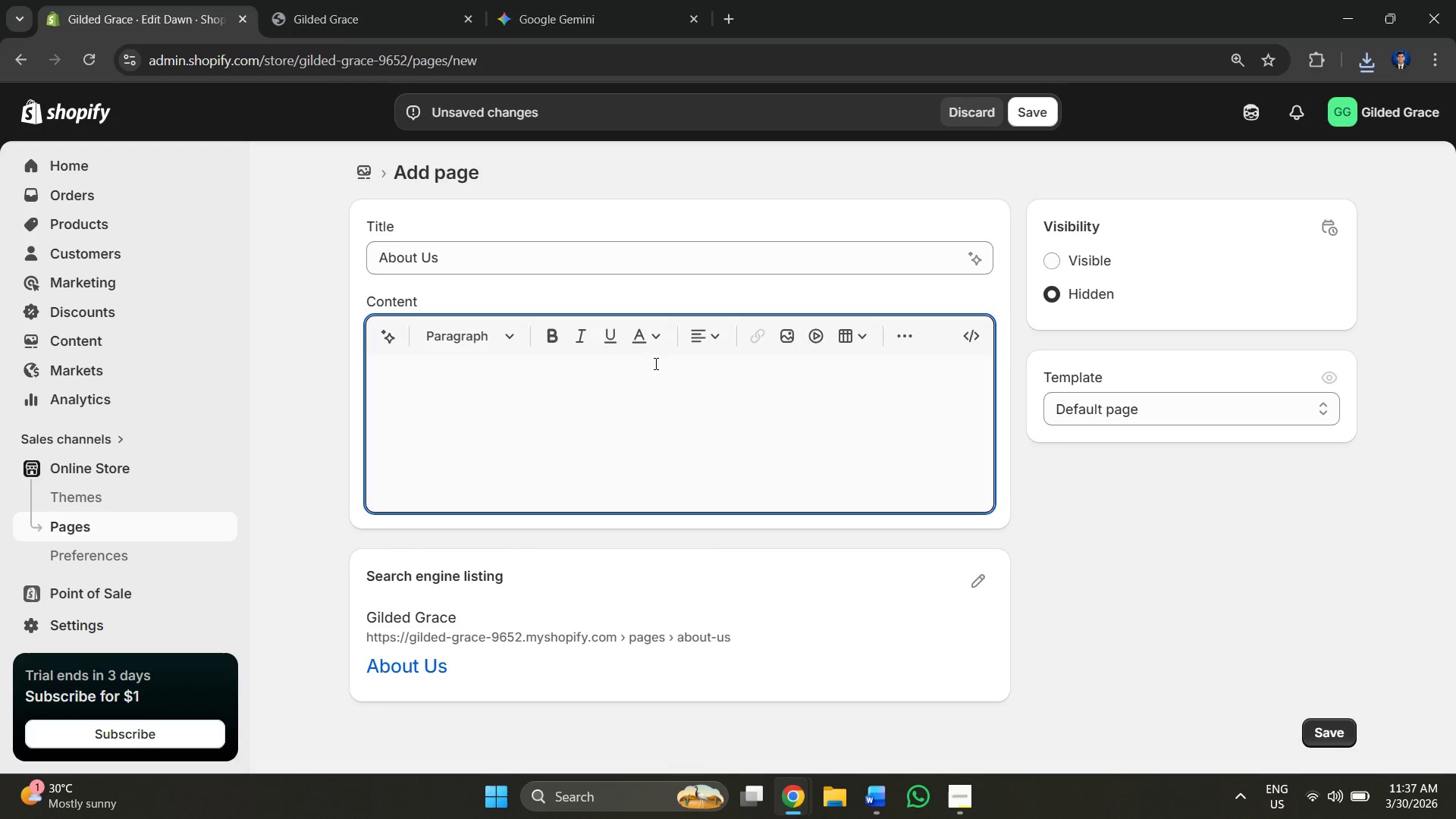 
wait(5.17)
 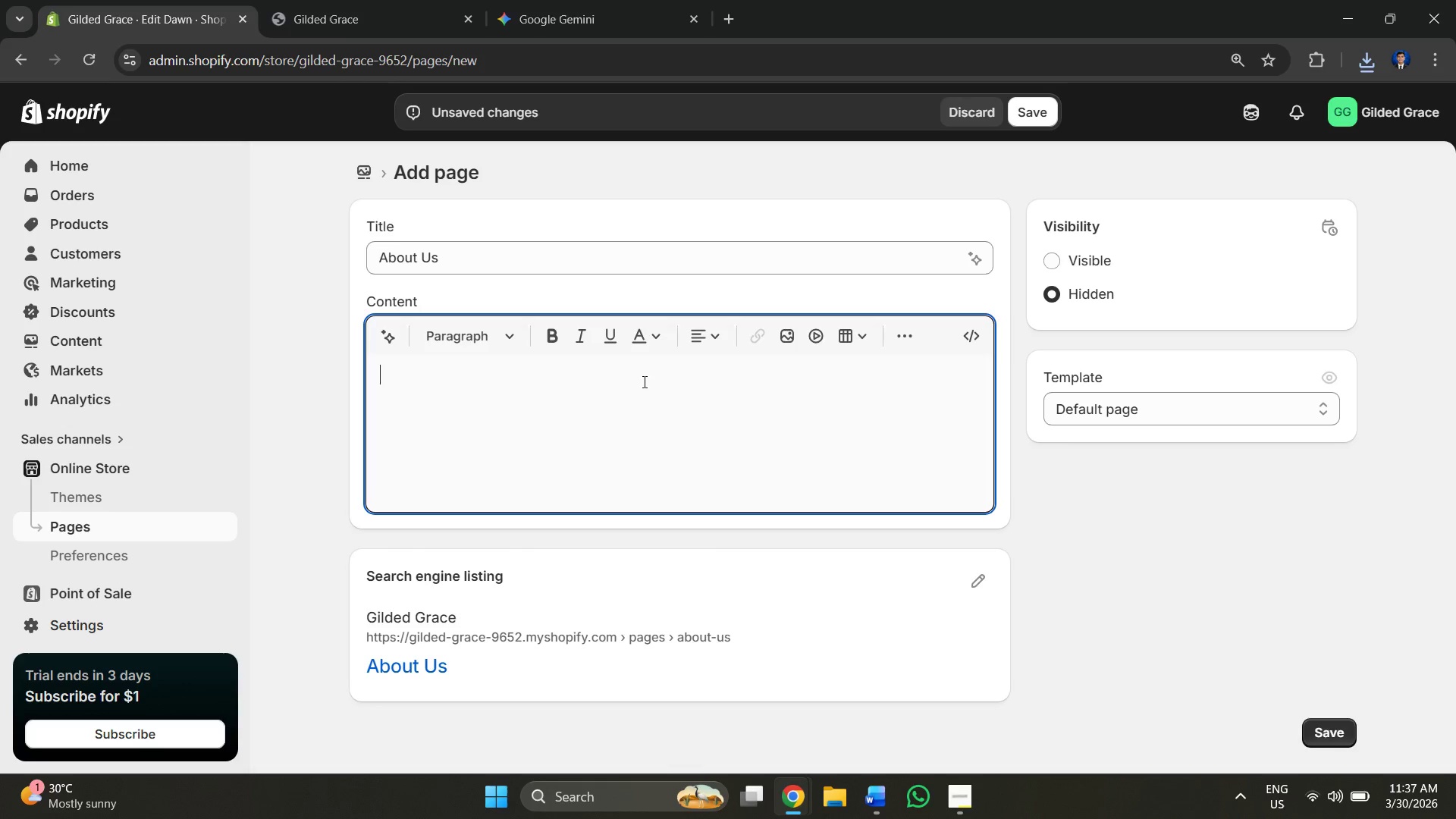 
left_click([1031, 113])
 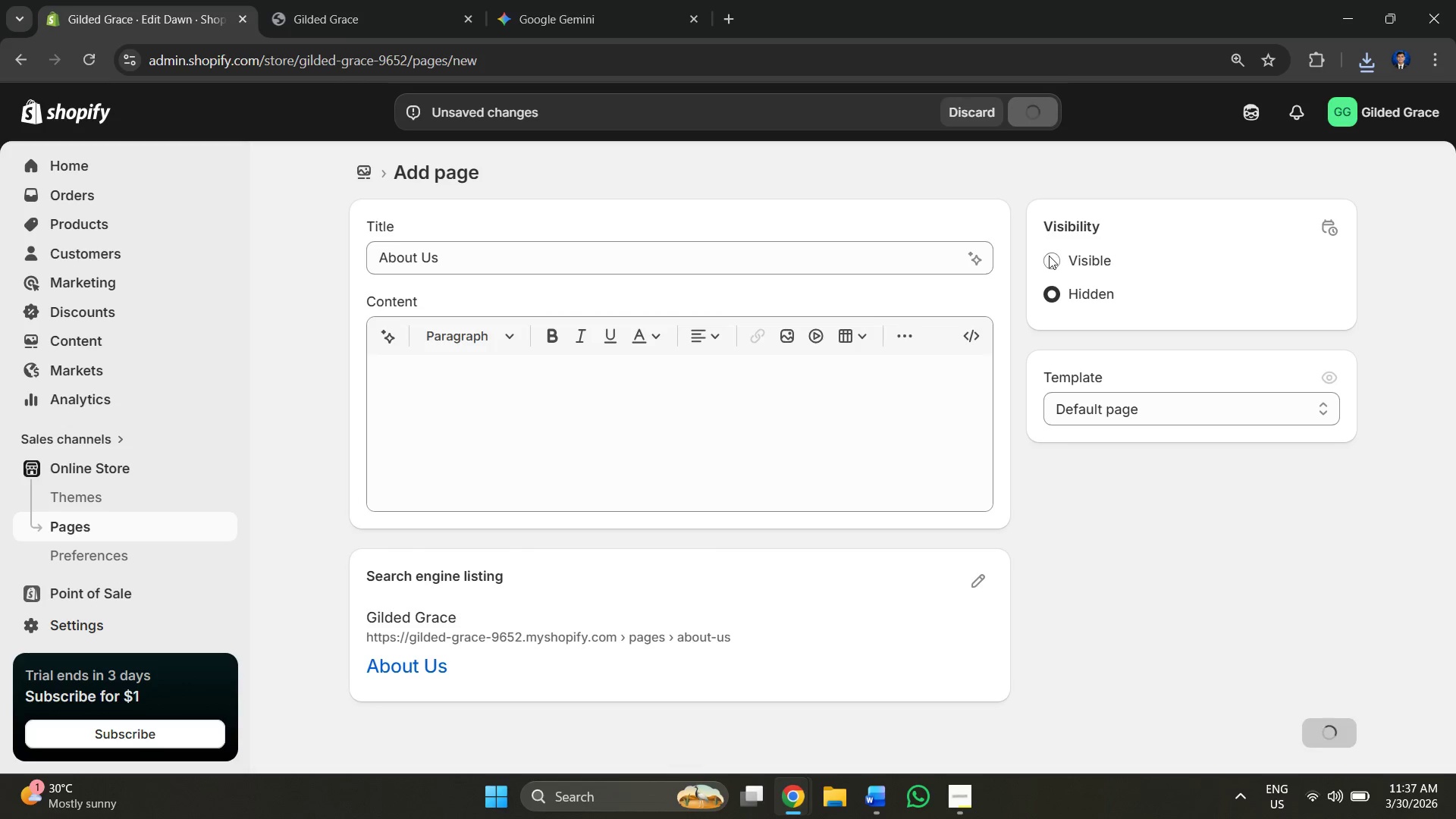 
left_click([1049, 256])
 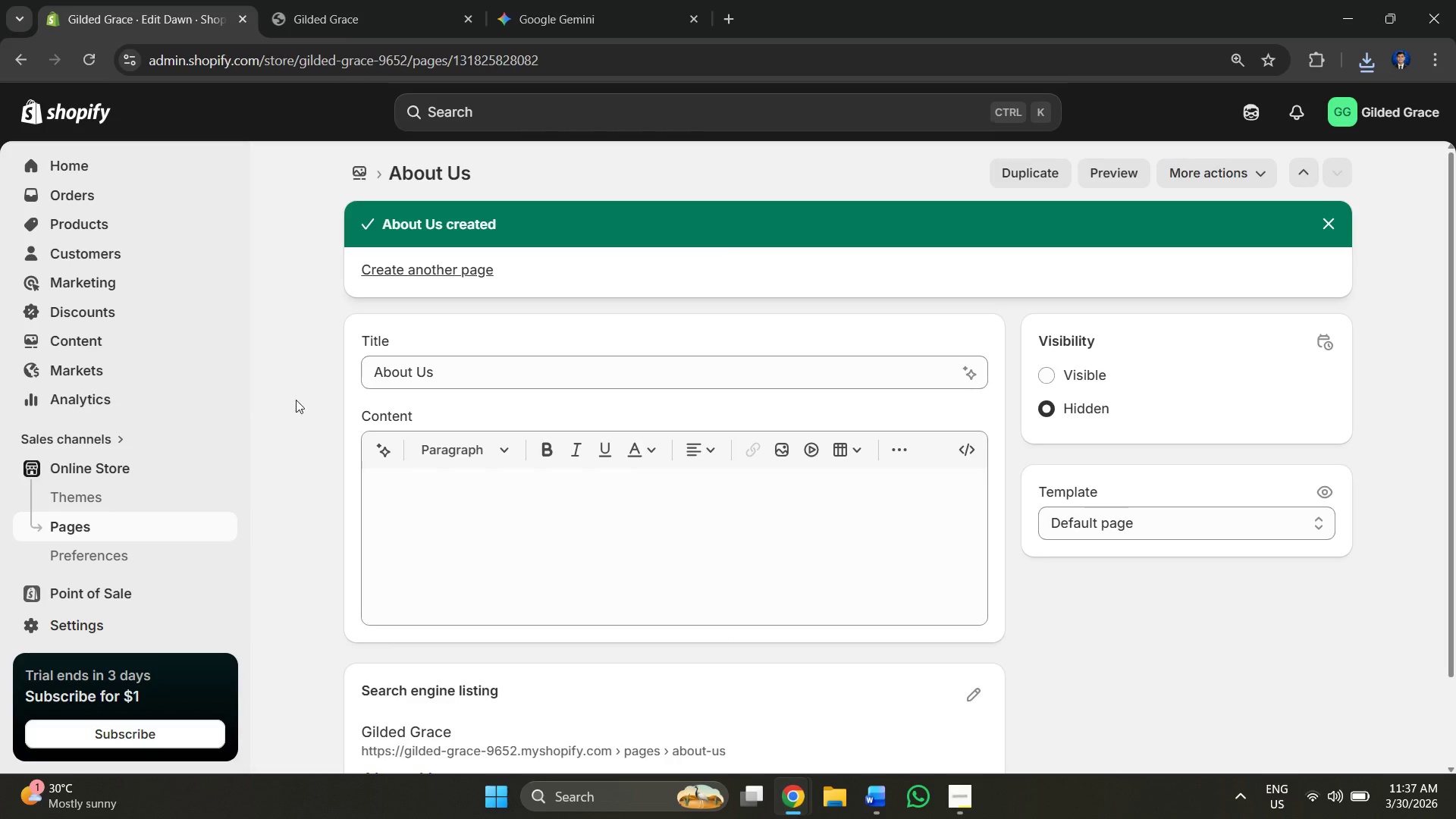 
left_click([97, 526])
 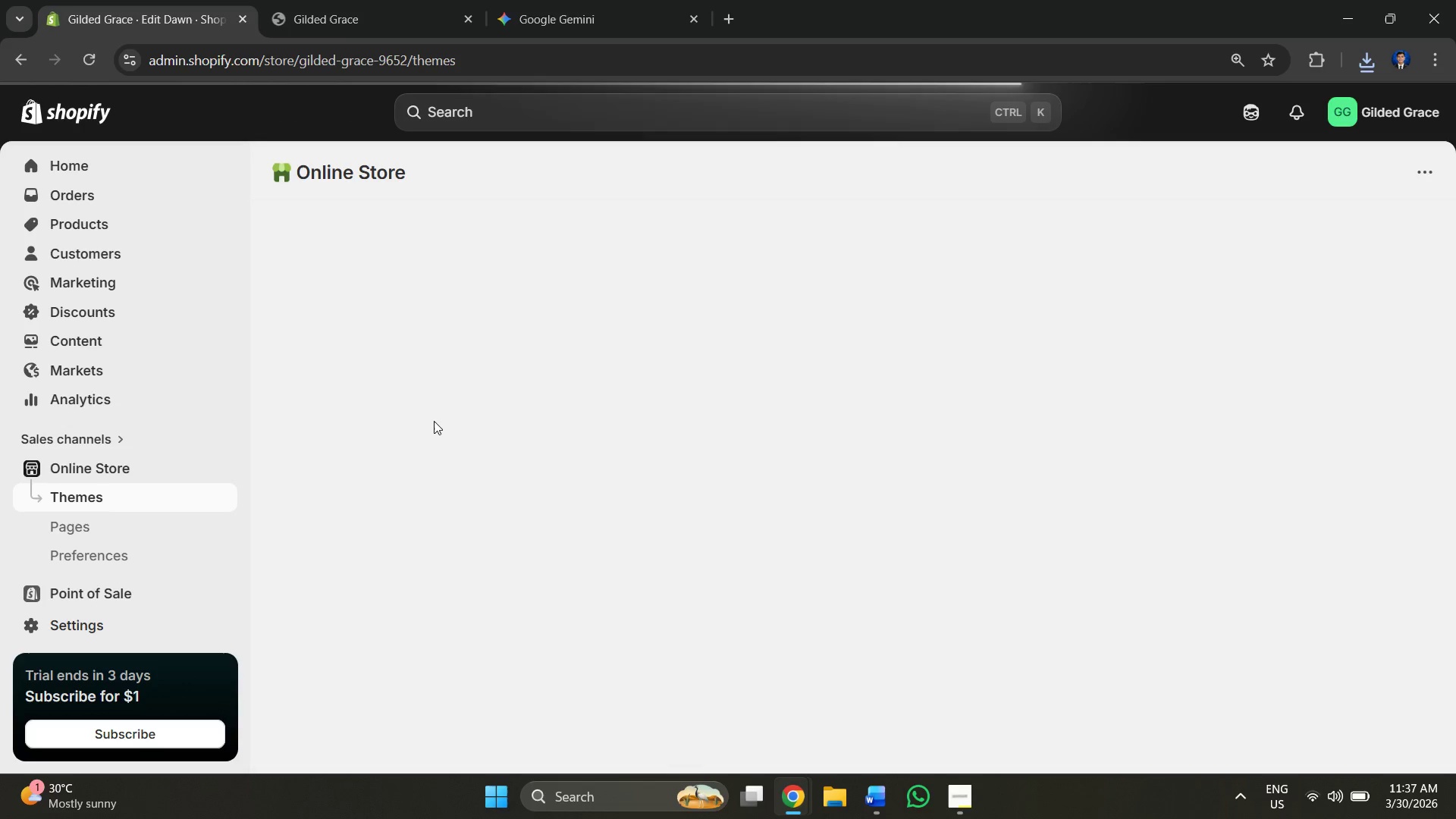 
wait(15.59)
 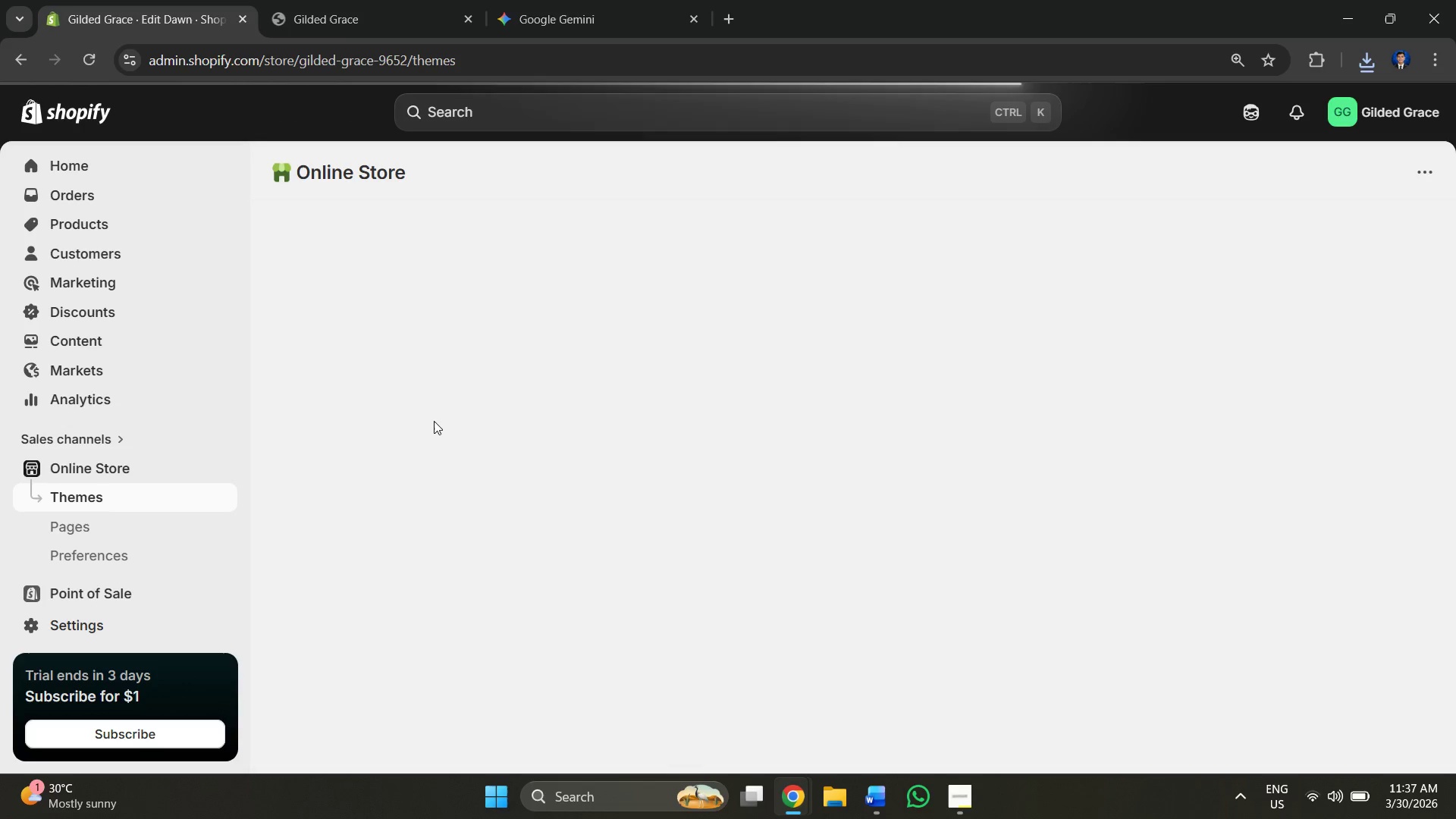 
left_click([1259, 688])
 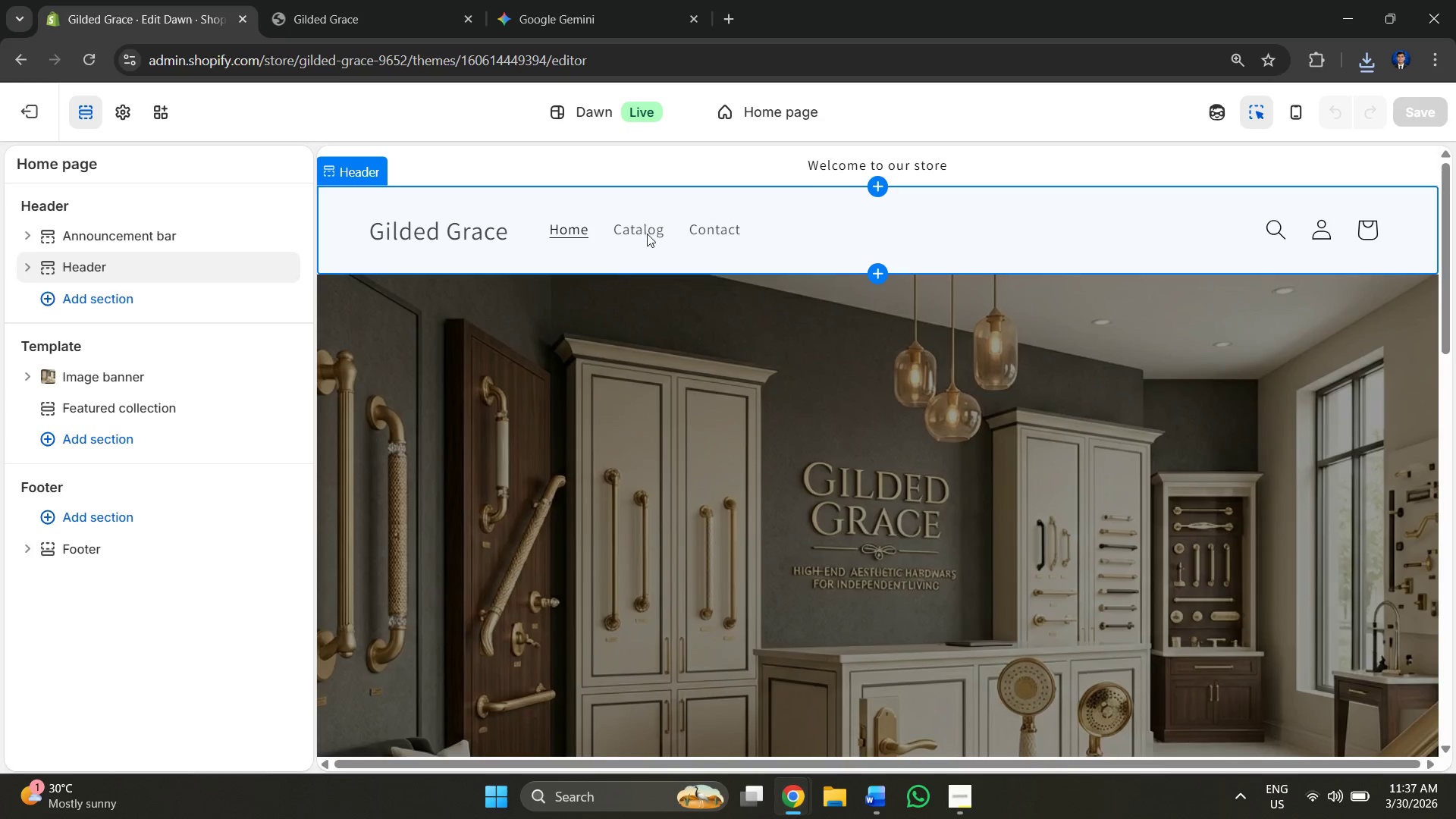 
left_click([824, 240])
 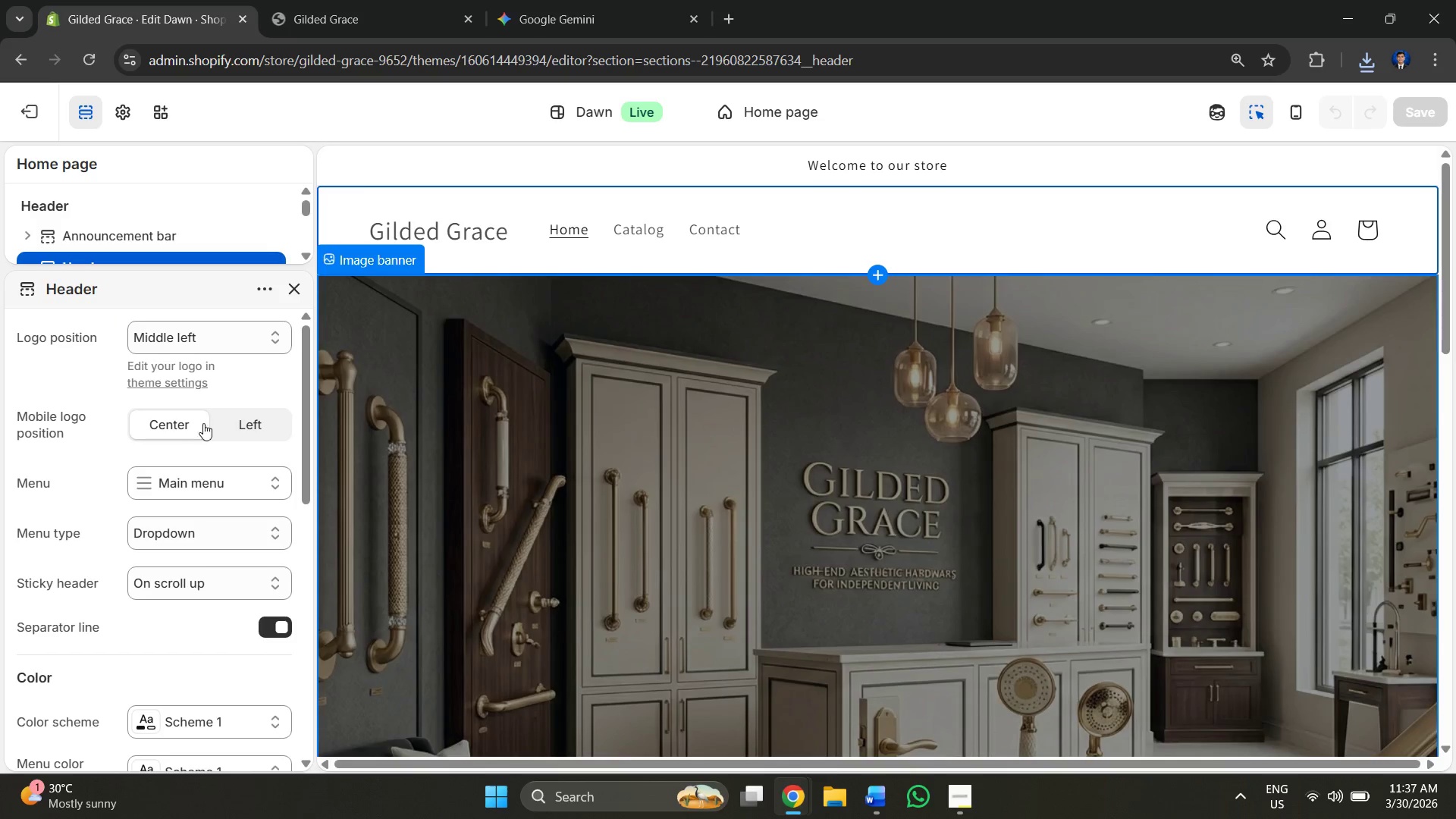 
left_click([194, 487])
 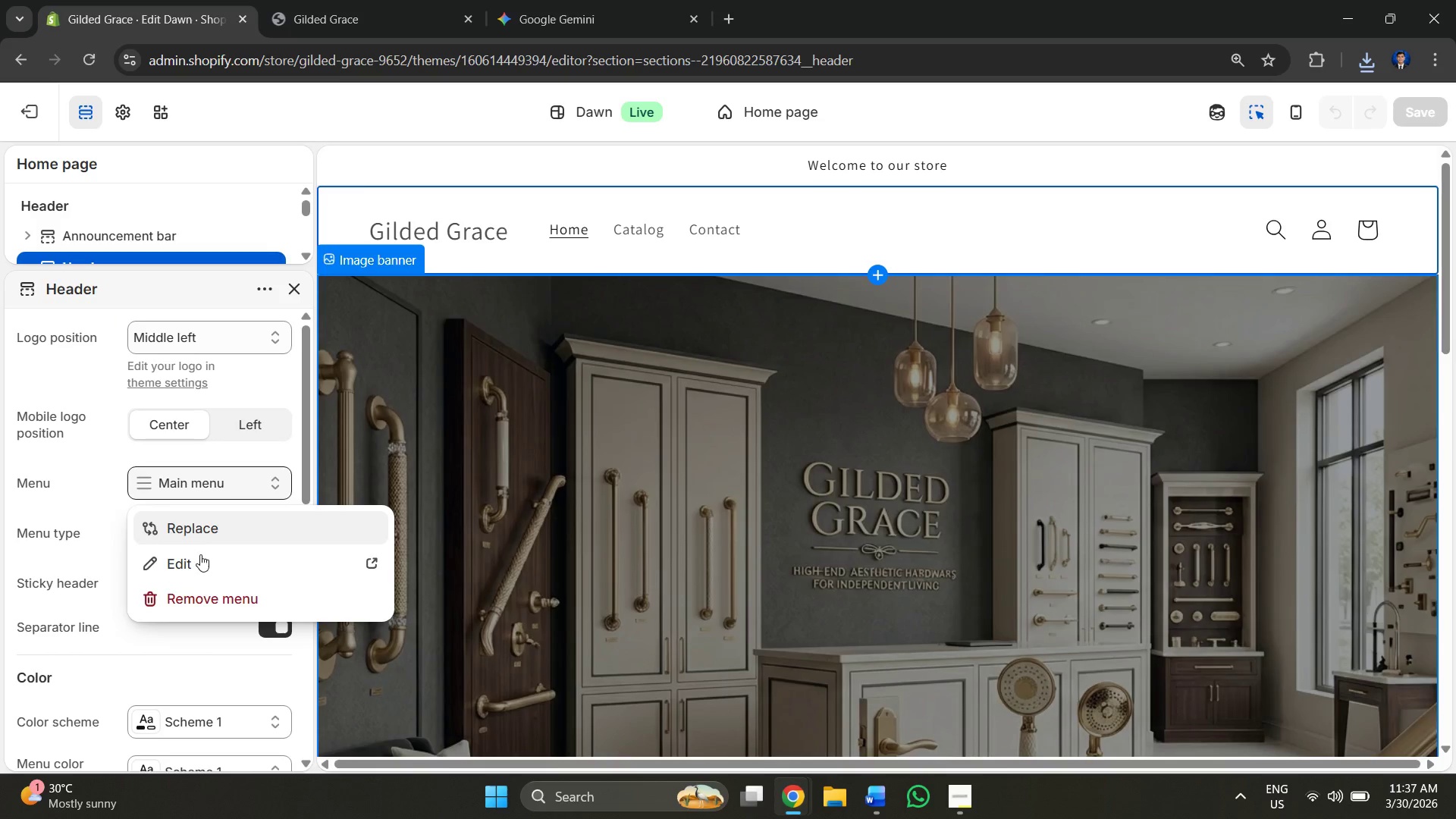 
left_click([200, 558])
 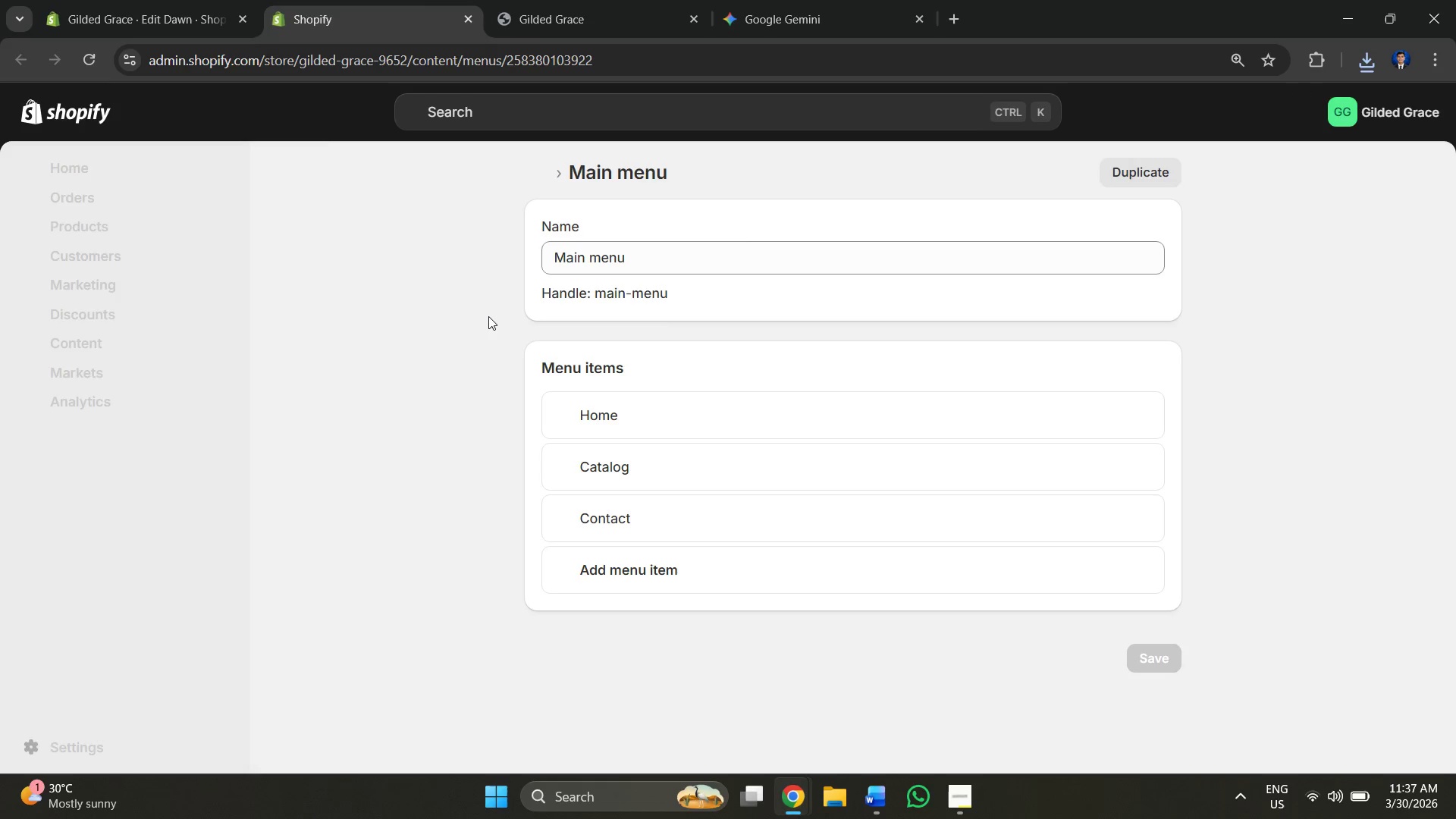 
wait(5.53)
 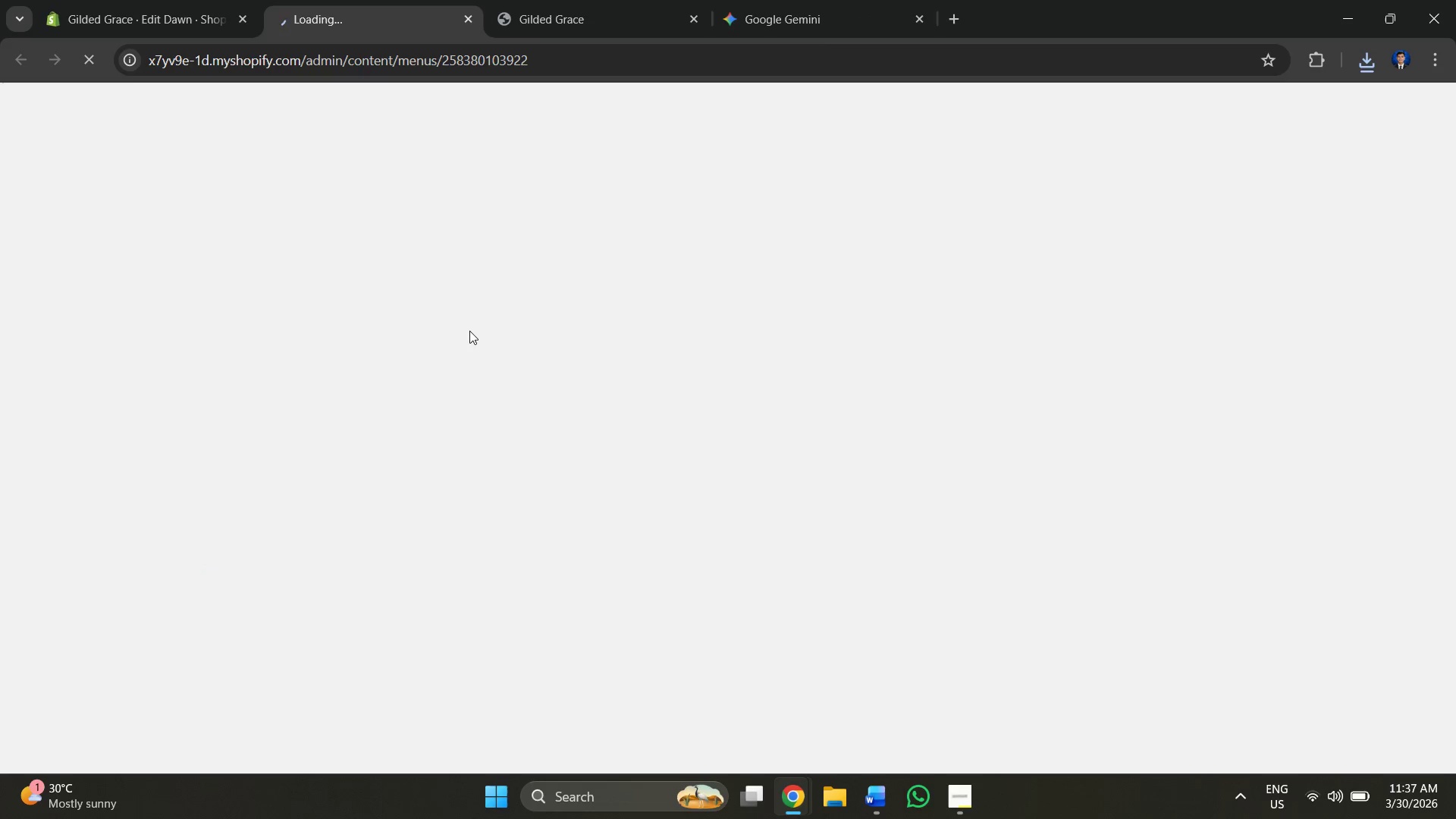 
left_click([617, 575])
 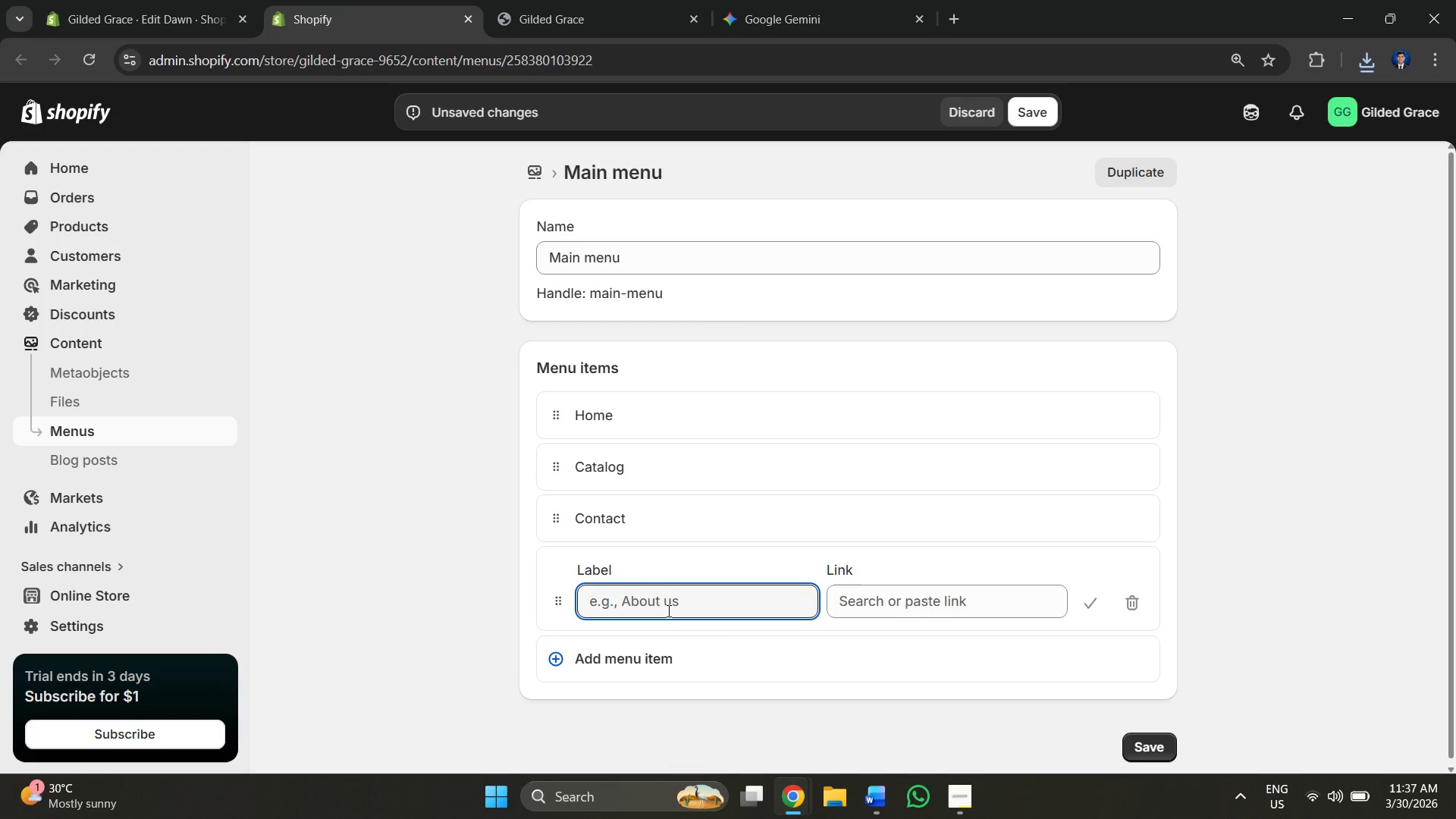 
left_click([664, 615])
 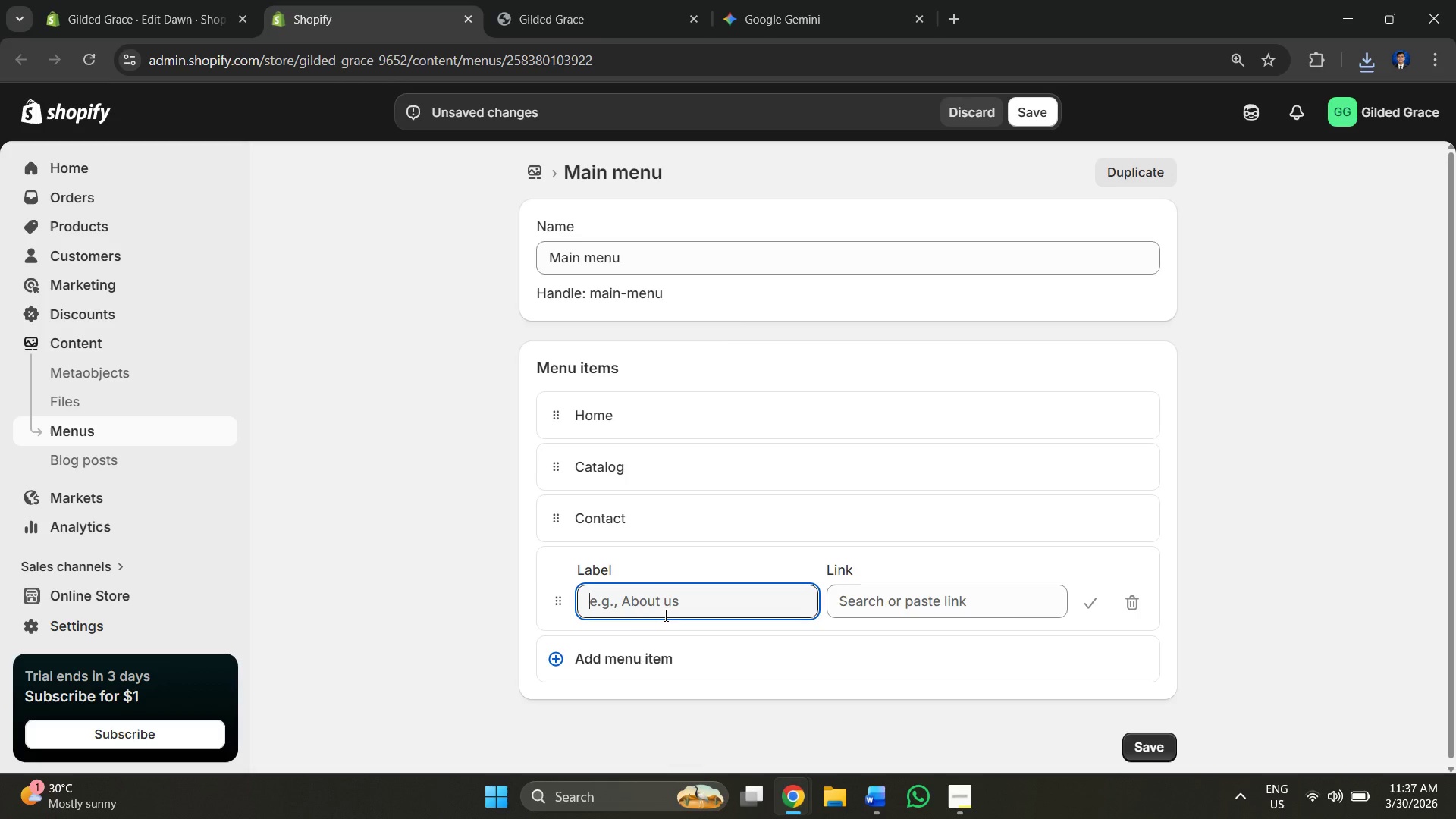 
type(about )
key(Backspace)
key(Backspace)
key(Backspace)
key(Backspace)
key(Backspace)
key(Backspace)
 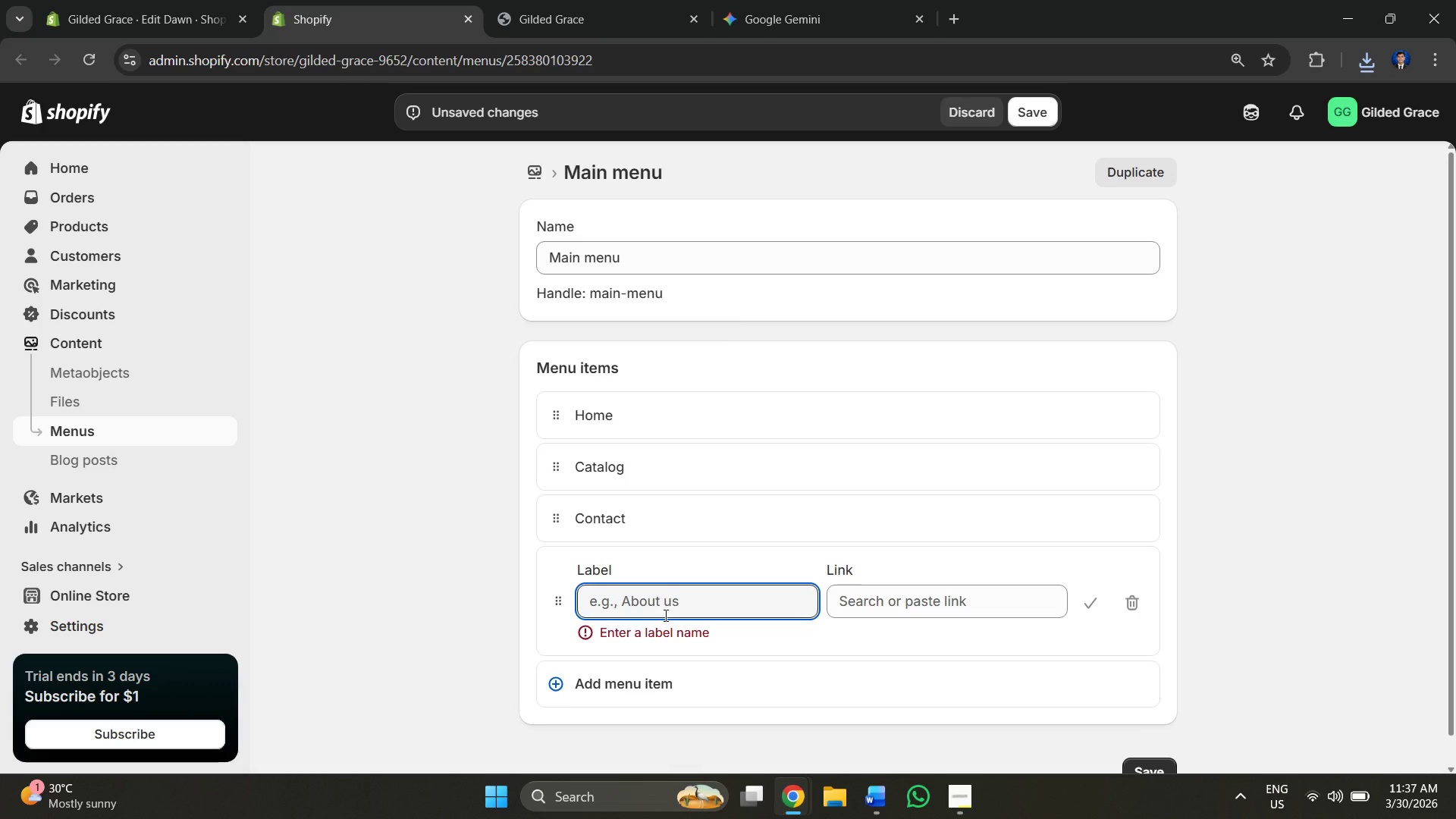 
type(About Us)
 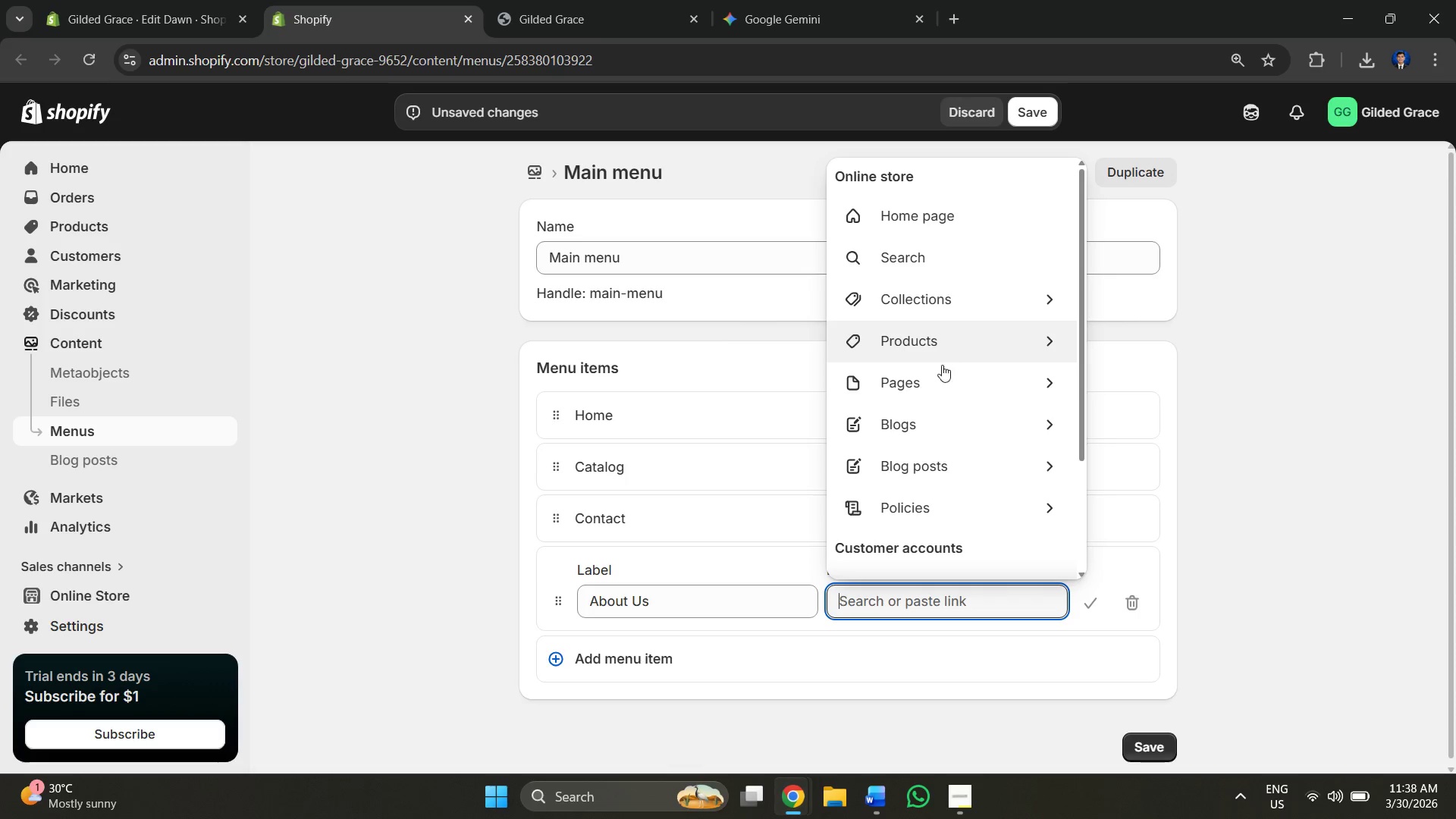 
scroll: coordinate [937, 332], scroll_direction: down, amount: 3.0
 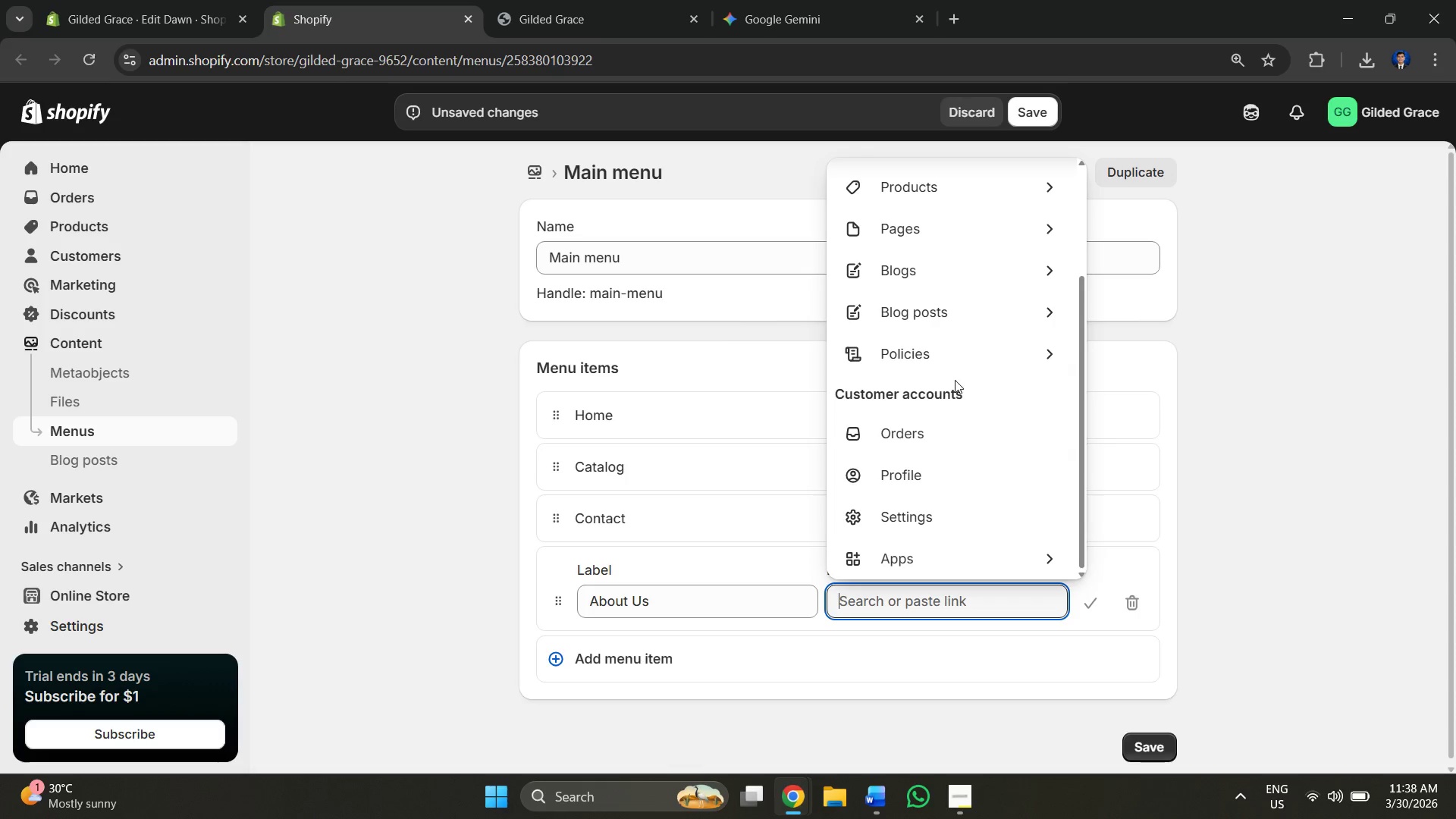 
left_click([1227, 501])
 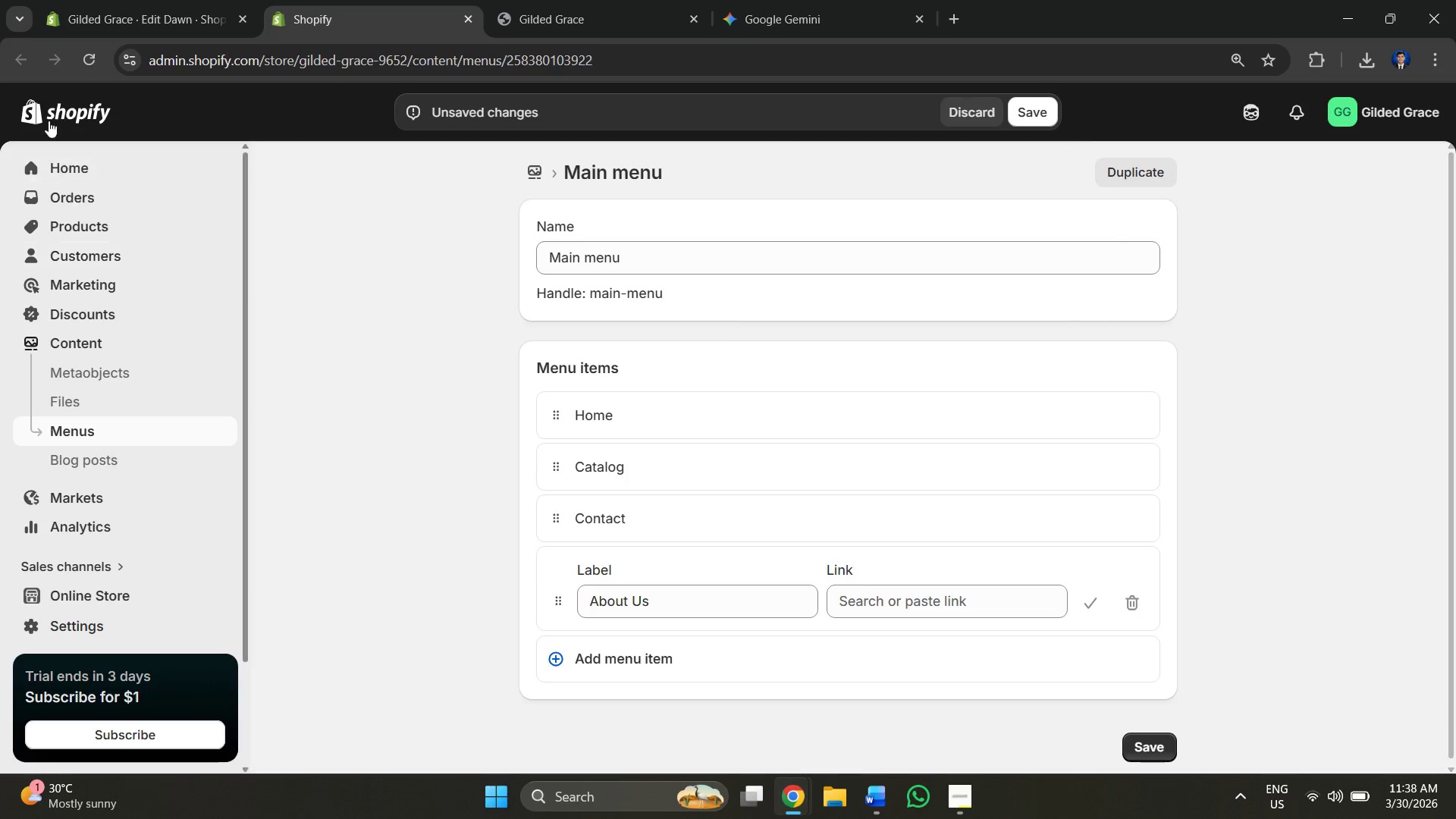 
left_click([61, 0])
 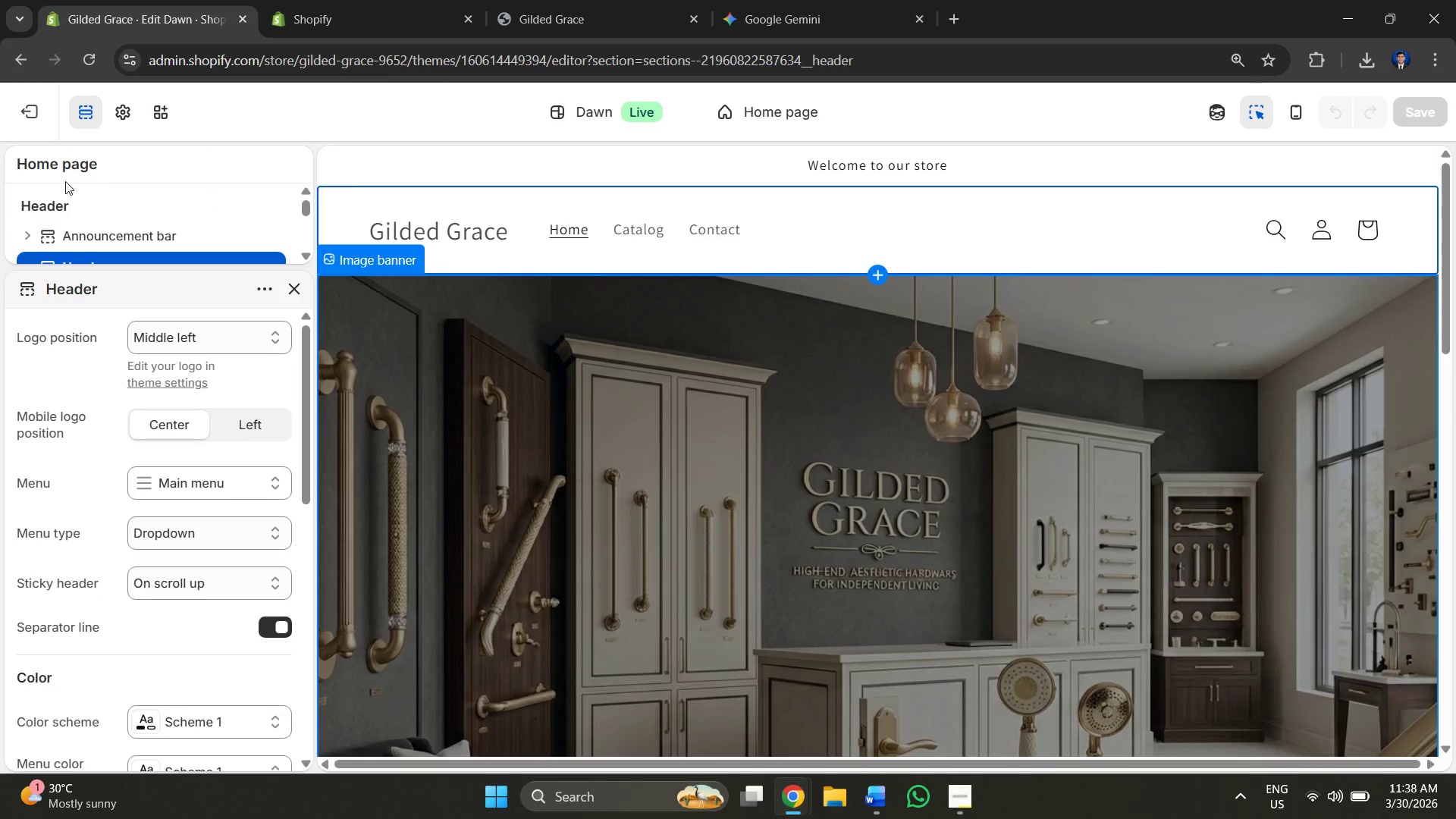 
left_click([24, 116])
 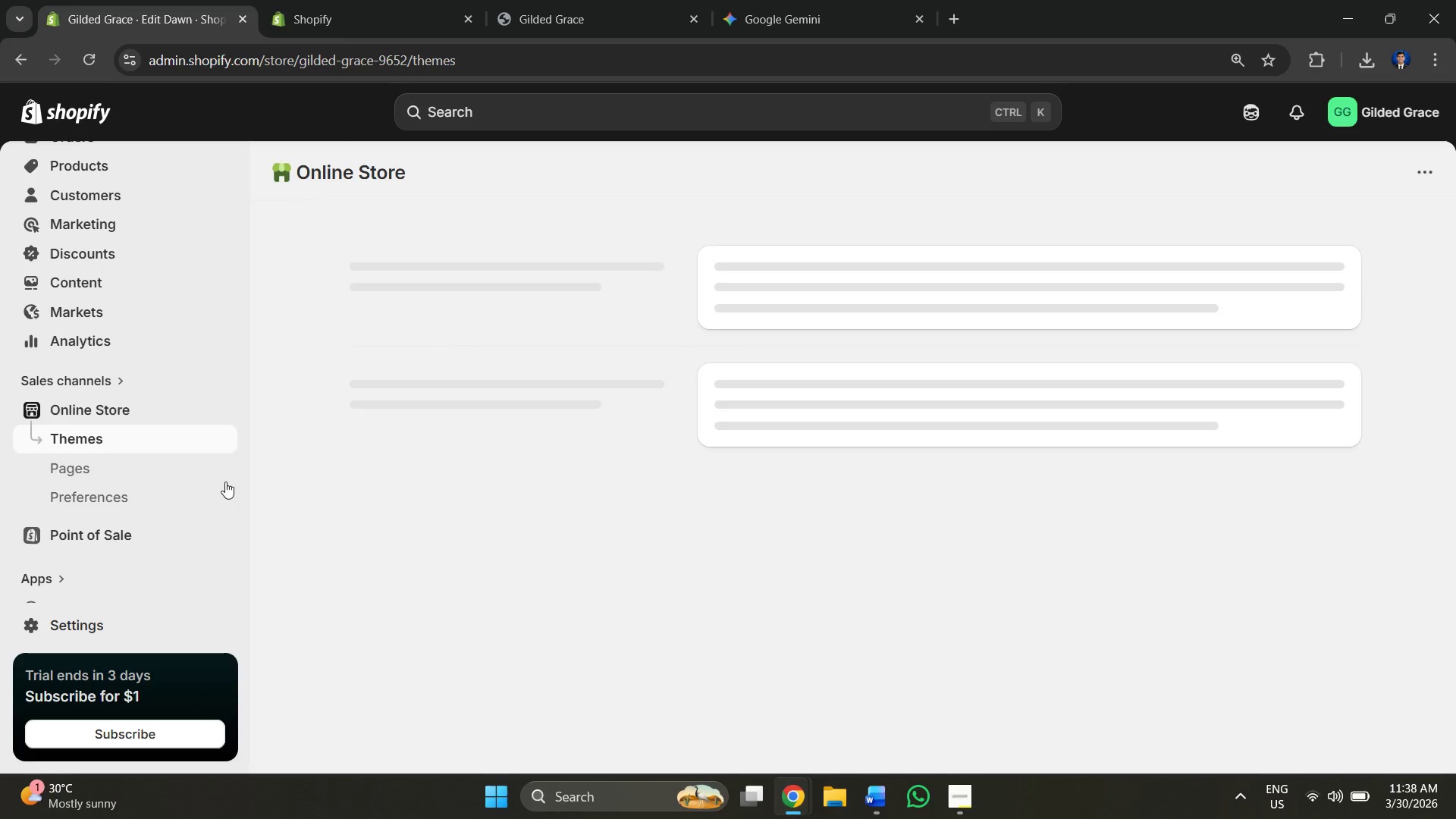 
scroll: coordinate [125, 401], scroll_direction: none, amount: 0.0
 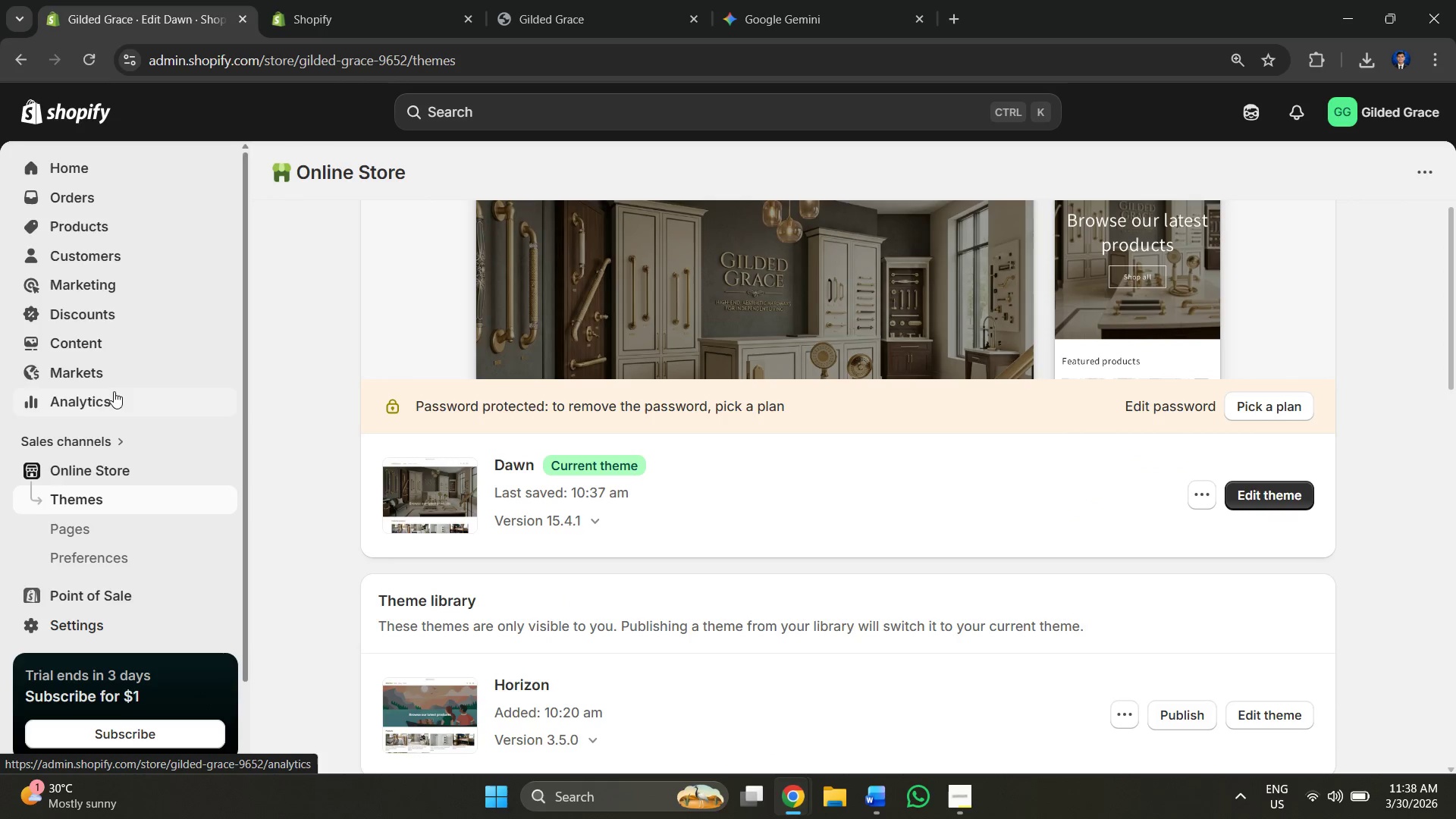 
scroll: coordinate [110, 390], scroll_direction: down, amount: 3.0
 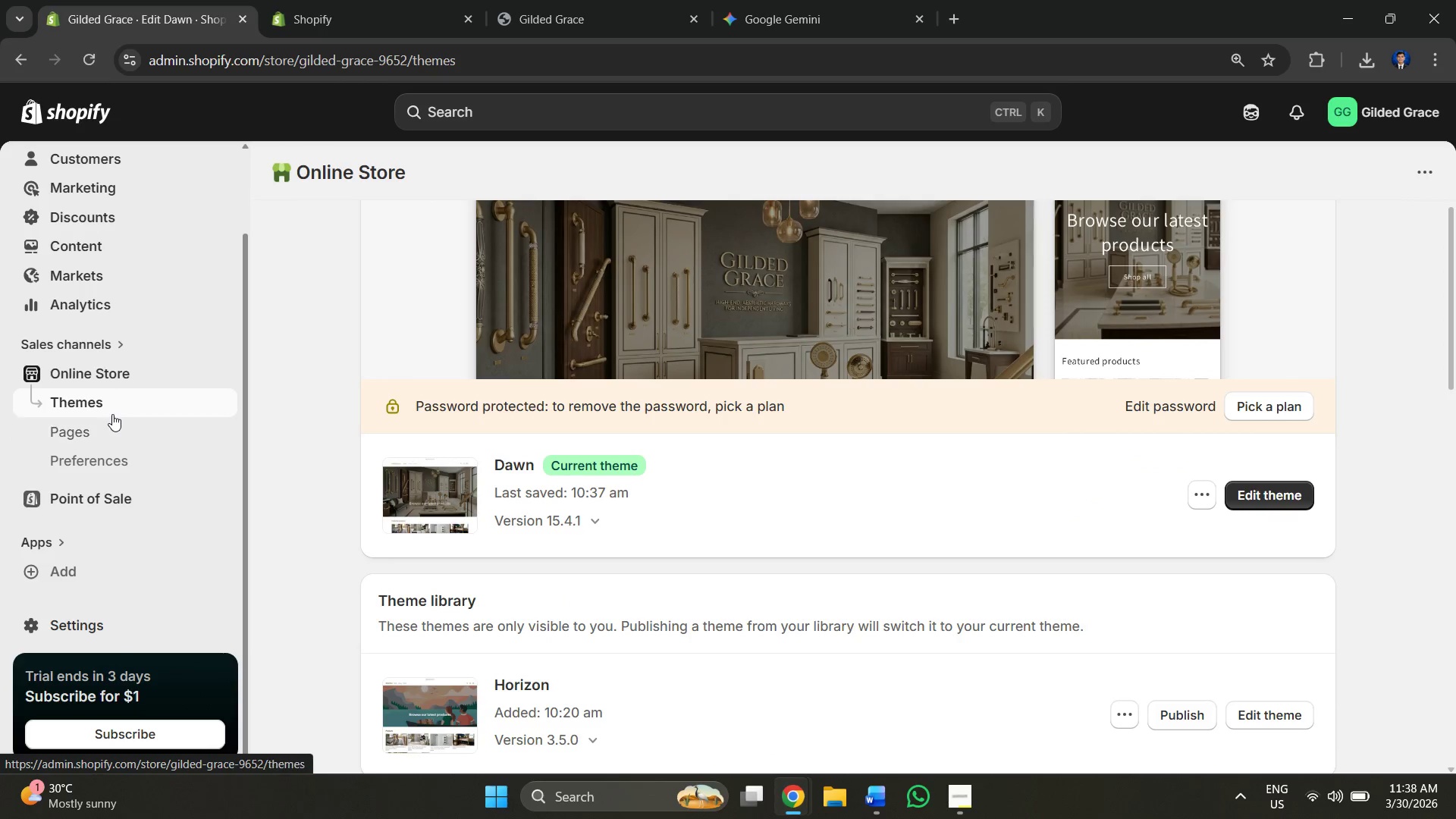 
left_click([109, 435])
 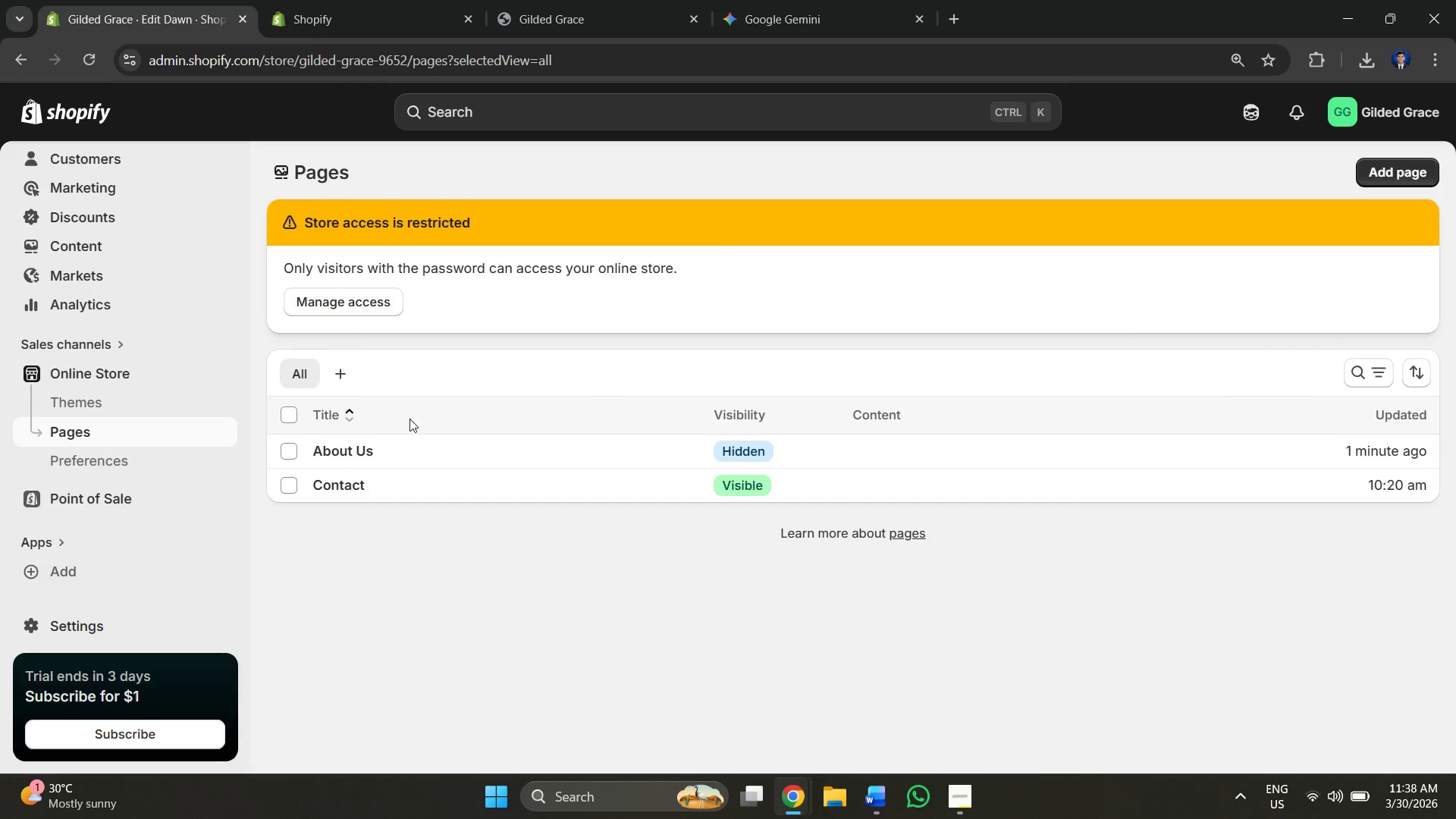 
left_click([494, 455])
 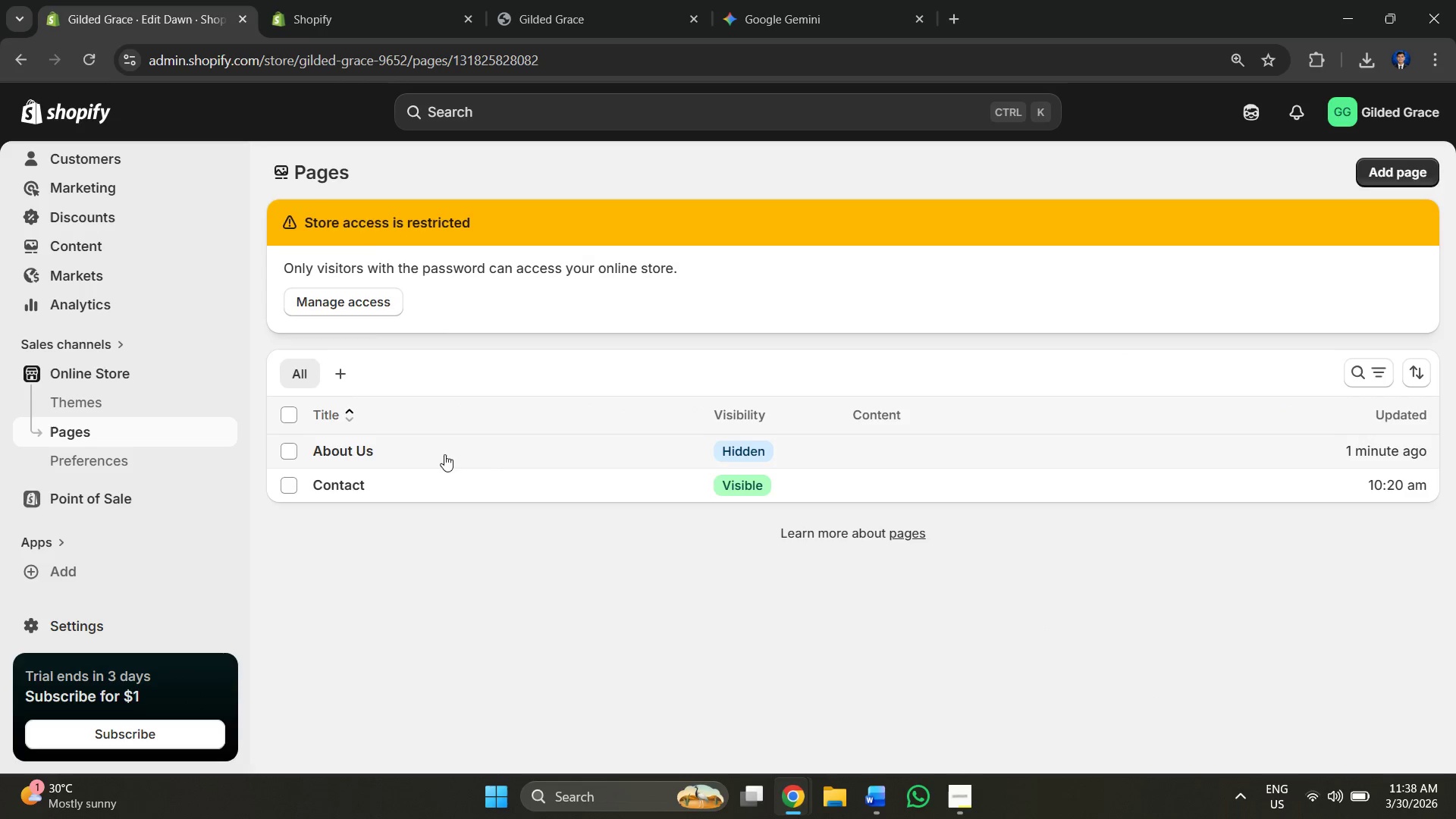 
left_click([426, 453])
 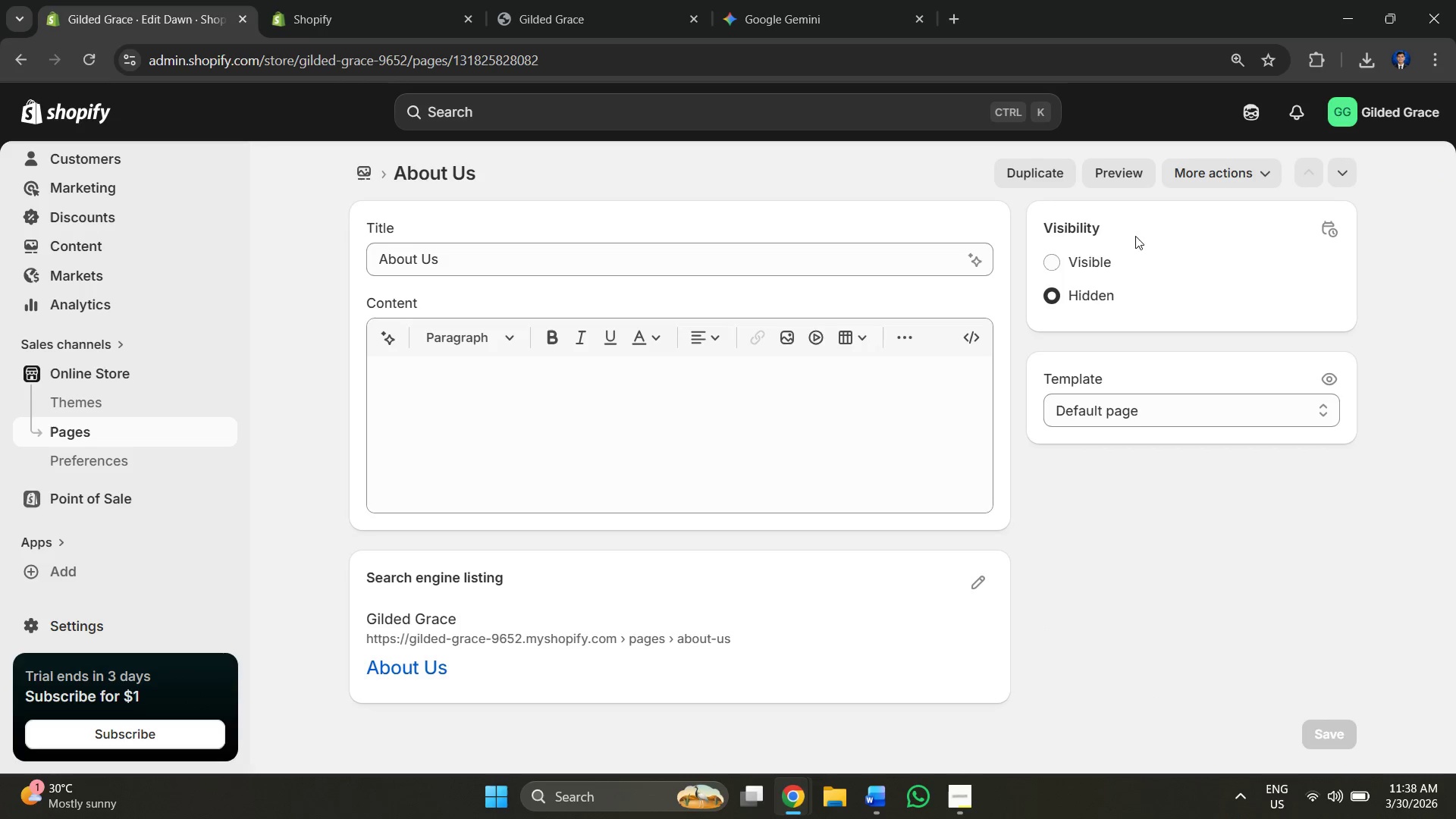 
left_click([1056, 259])
 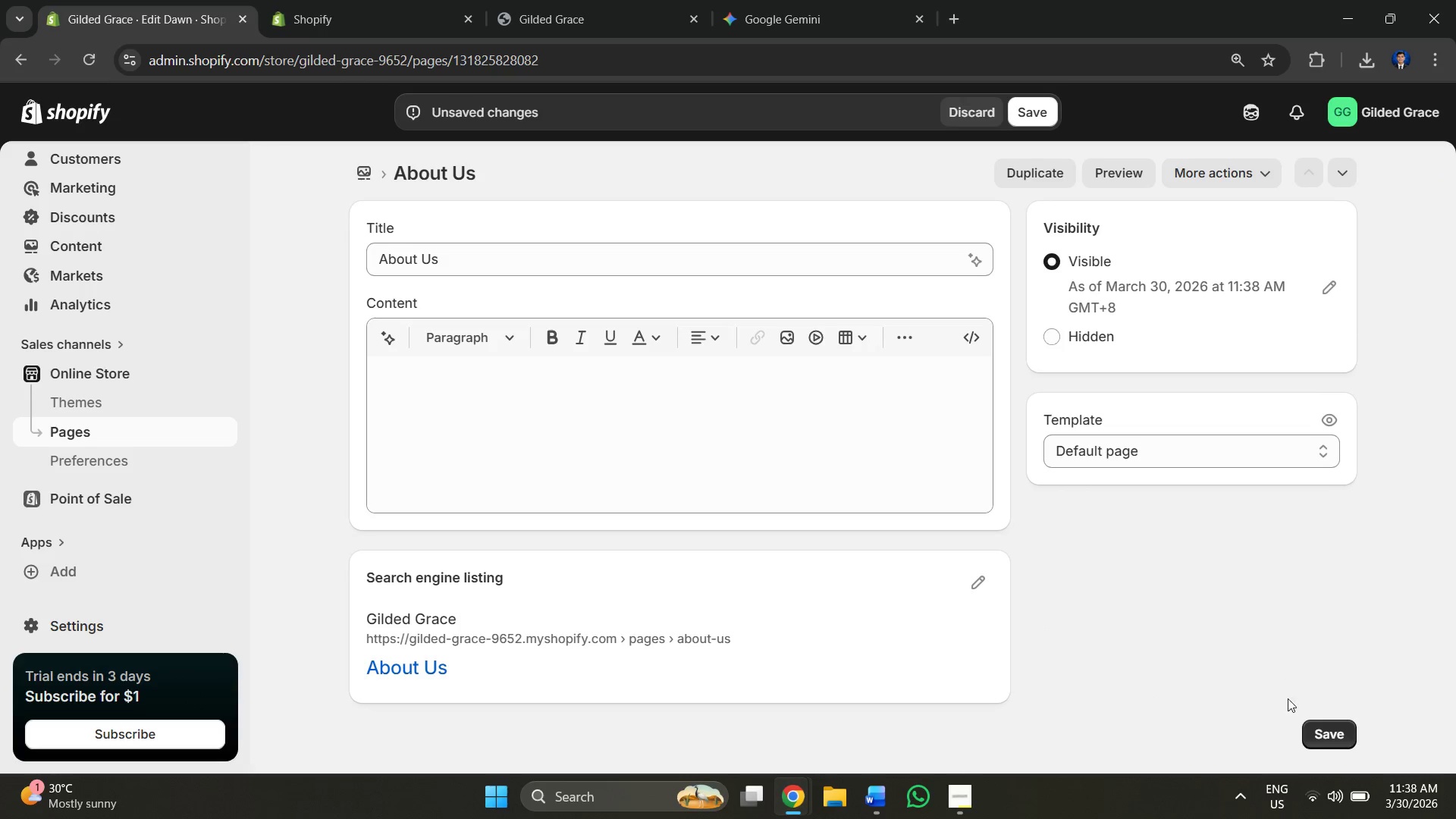 
left_click([1323, 742])
 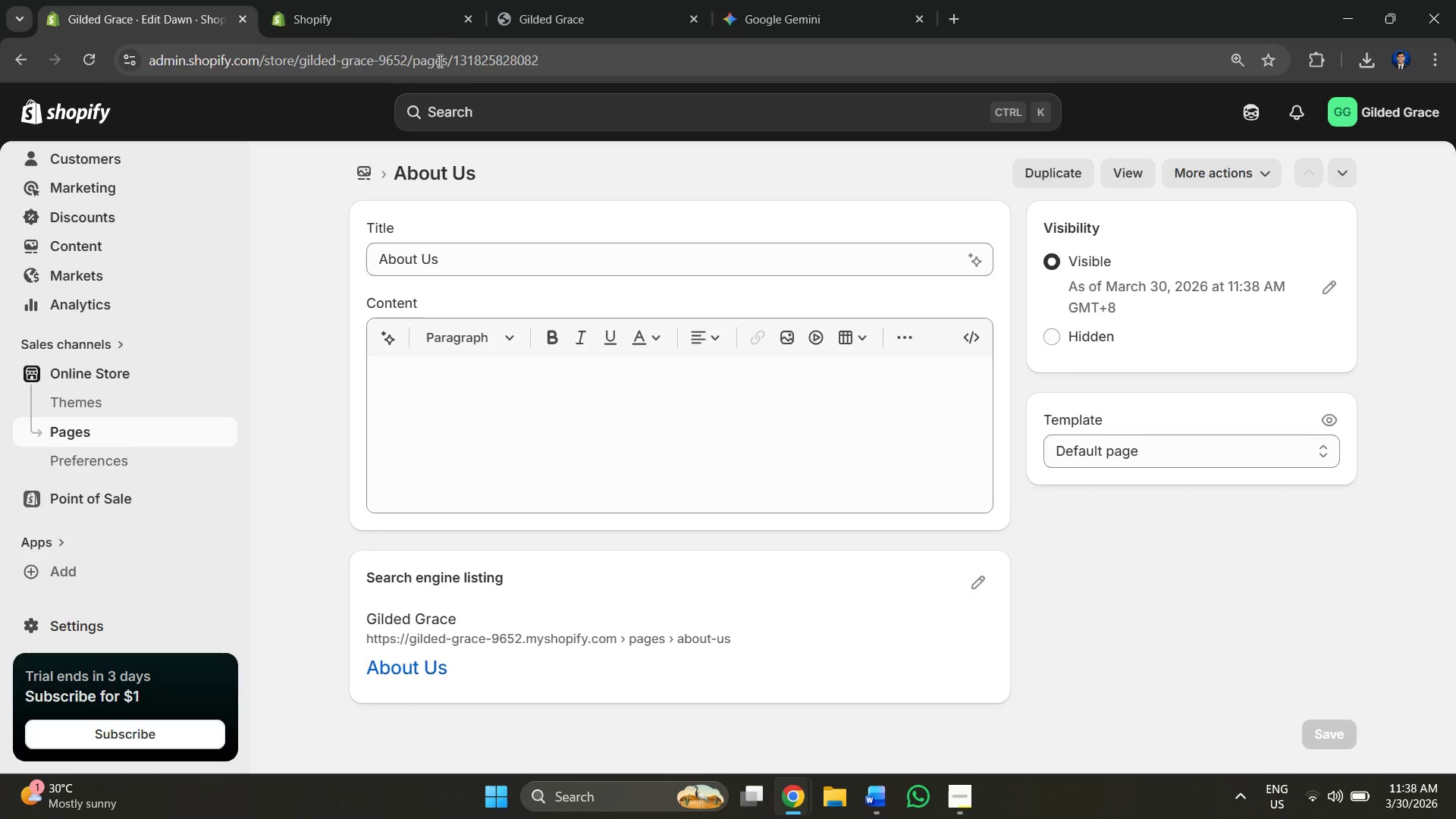 
left_click_drag(start_coordinate=[582, 56], to_coordinate=[139, 48])
 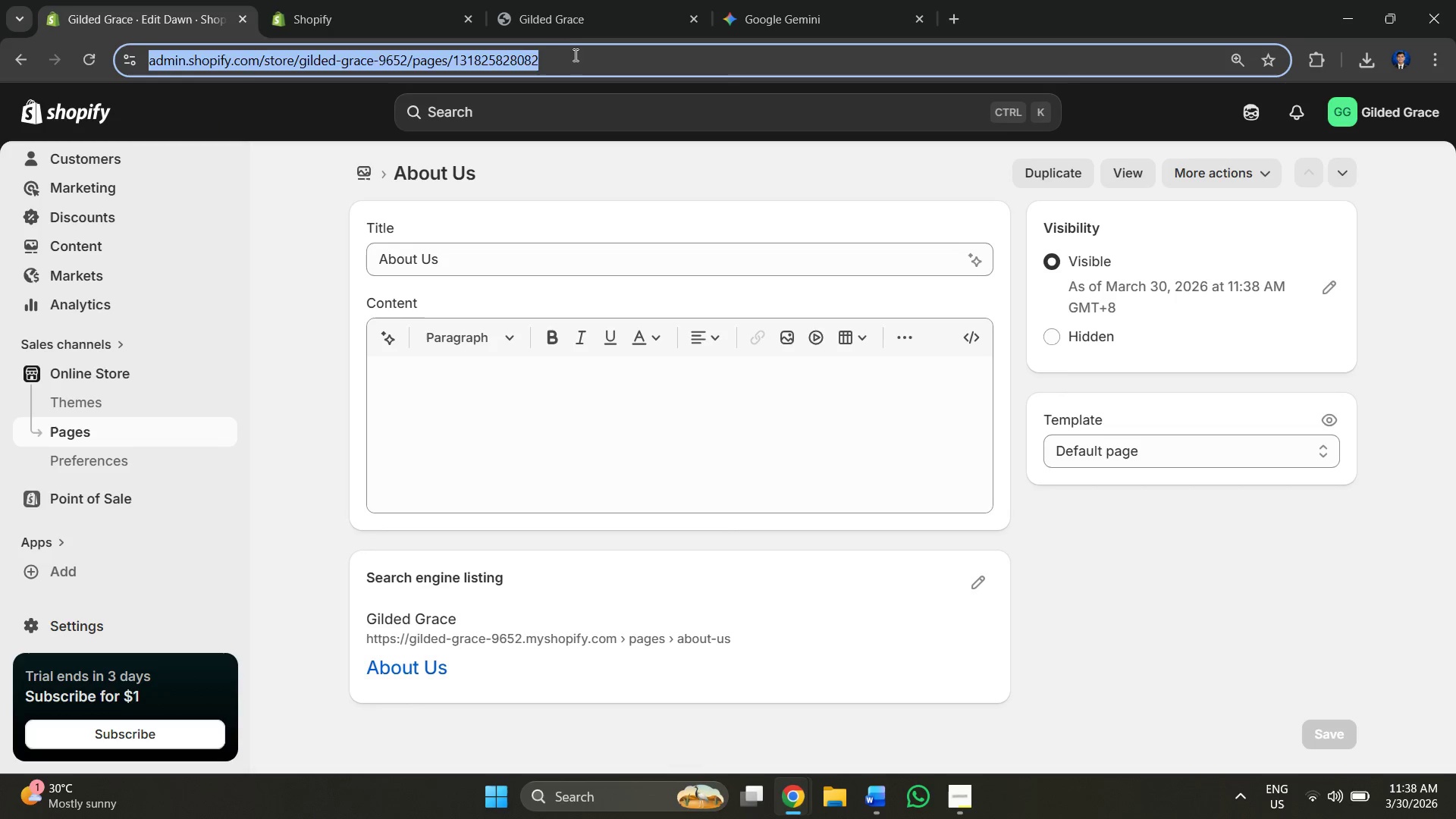 
left_click([576, 55])
 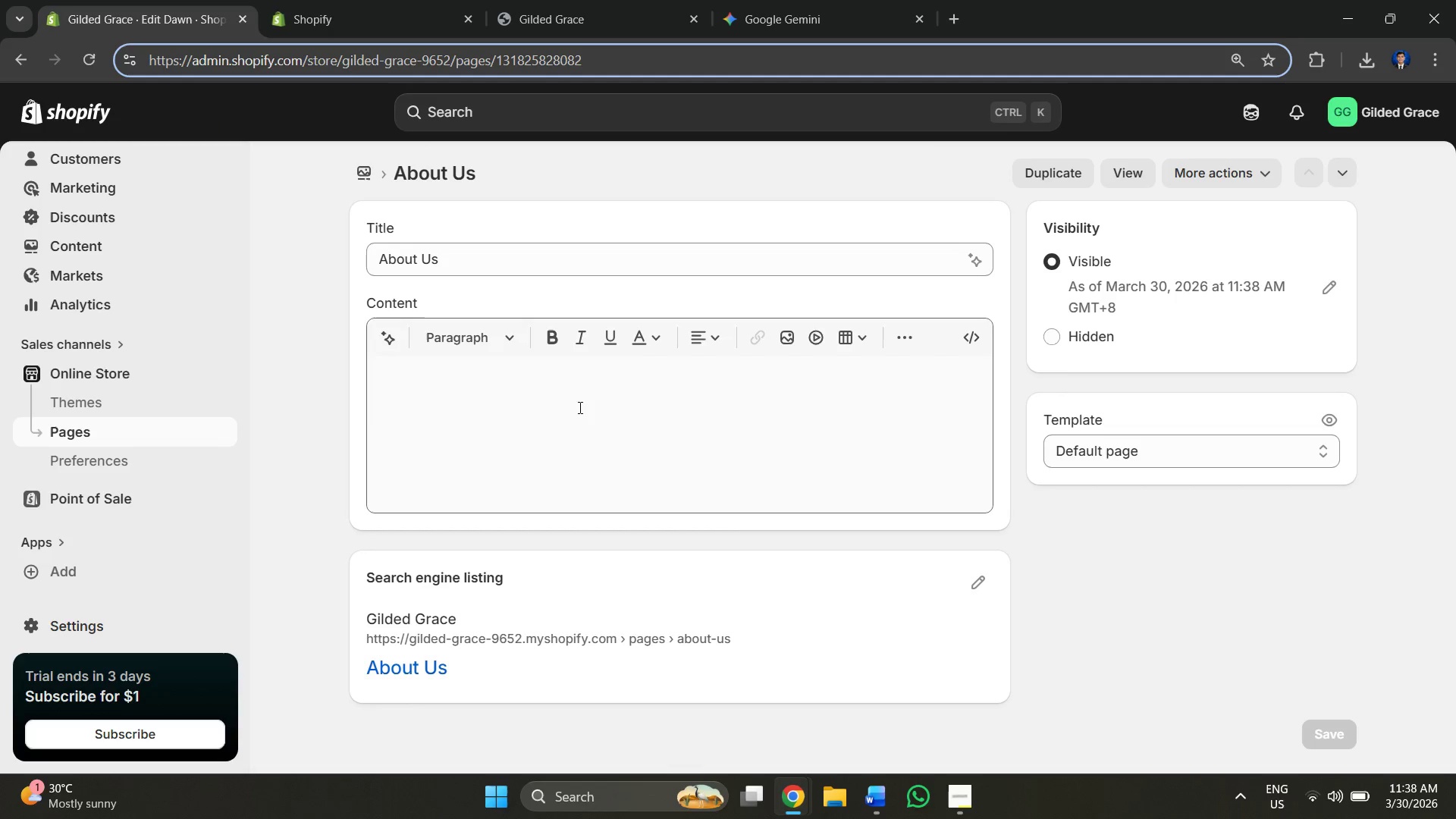 
left_click([560, 416])
 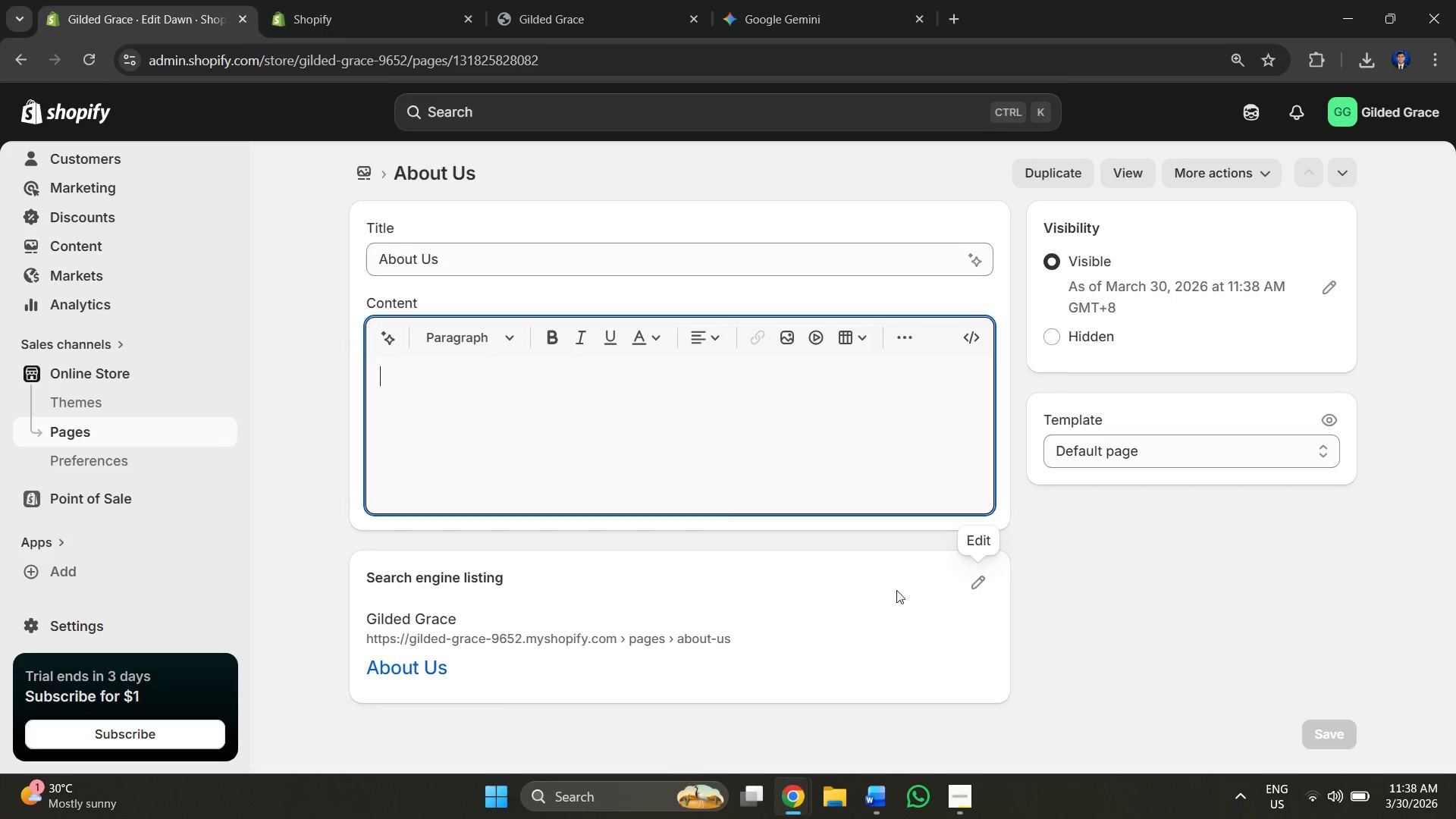 
left_click([655, 640])
 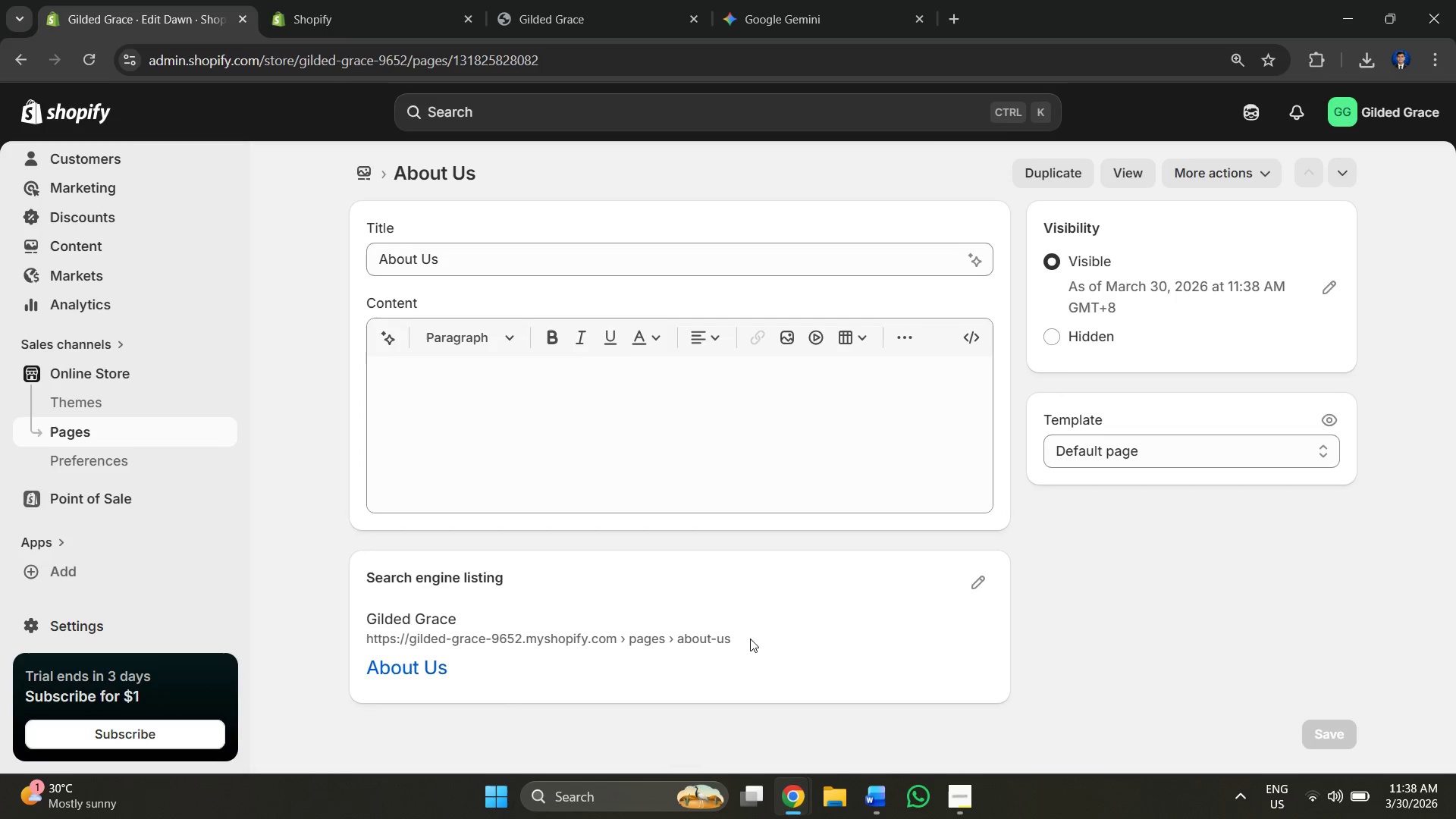 
left_click_drag(start_coordinate=[749, 640], to_coordinate=[364, 635])
 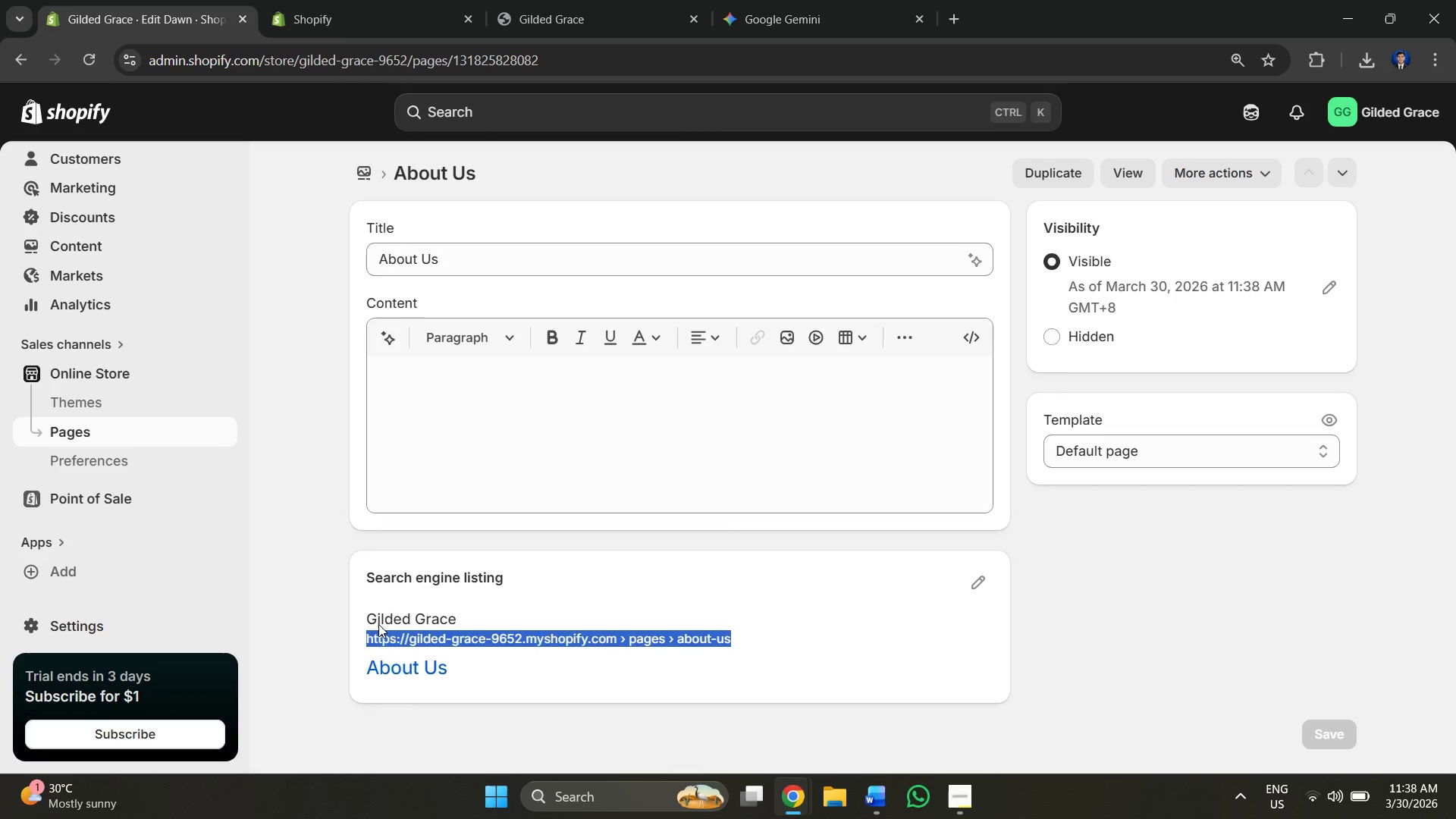 
key(Control+C)
 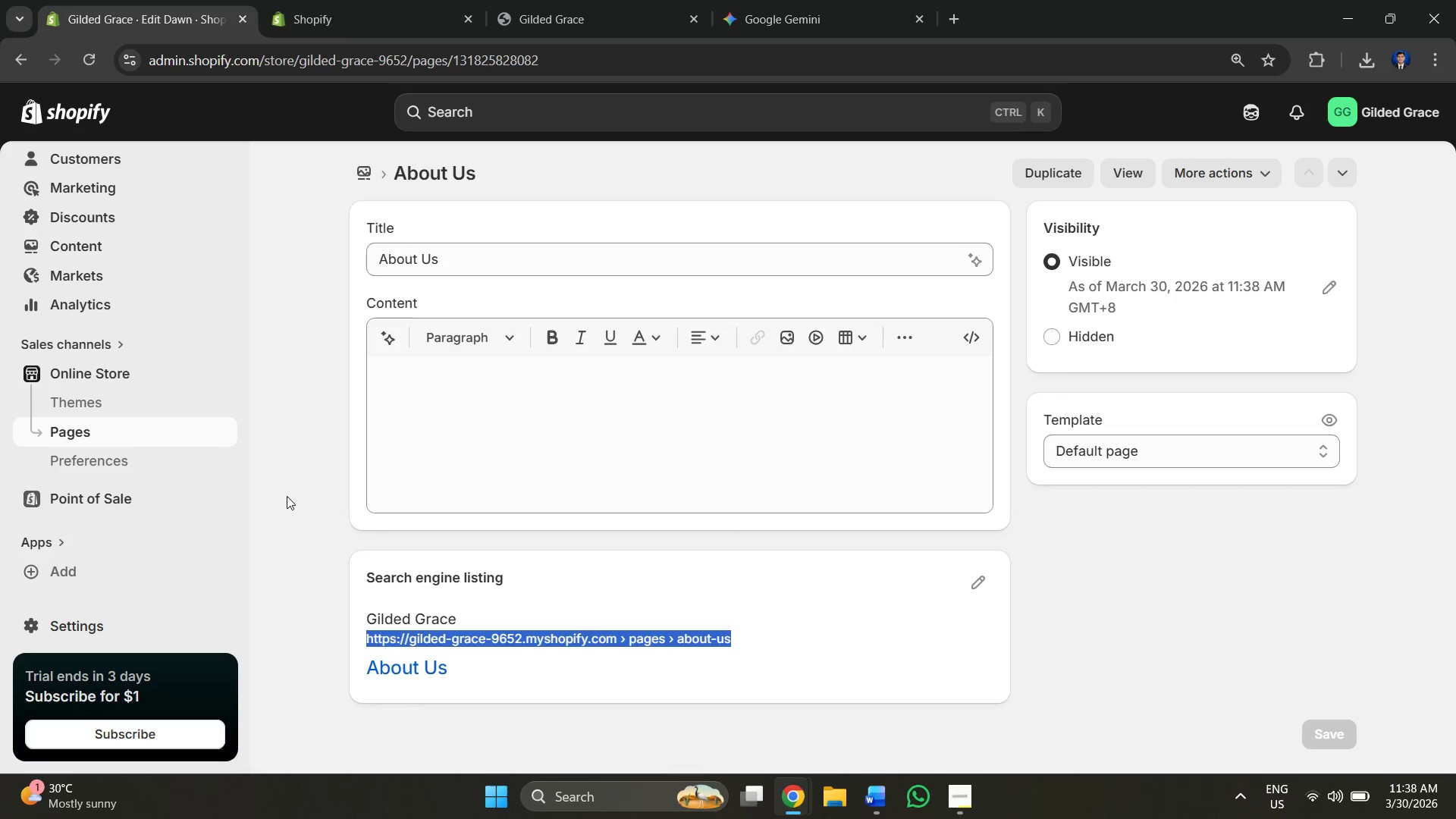 
left_click([285, 496])
 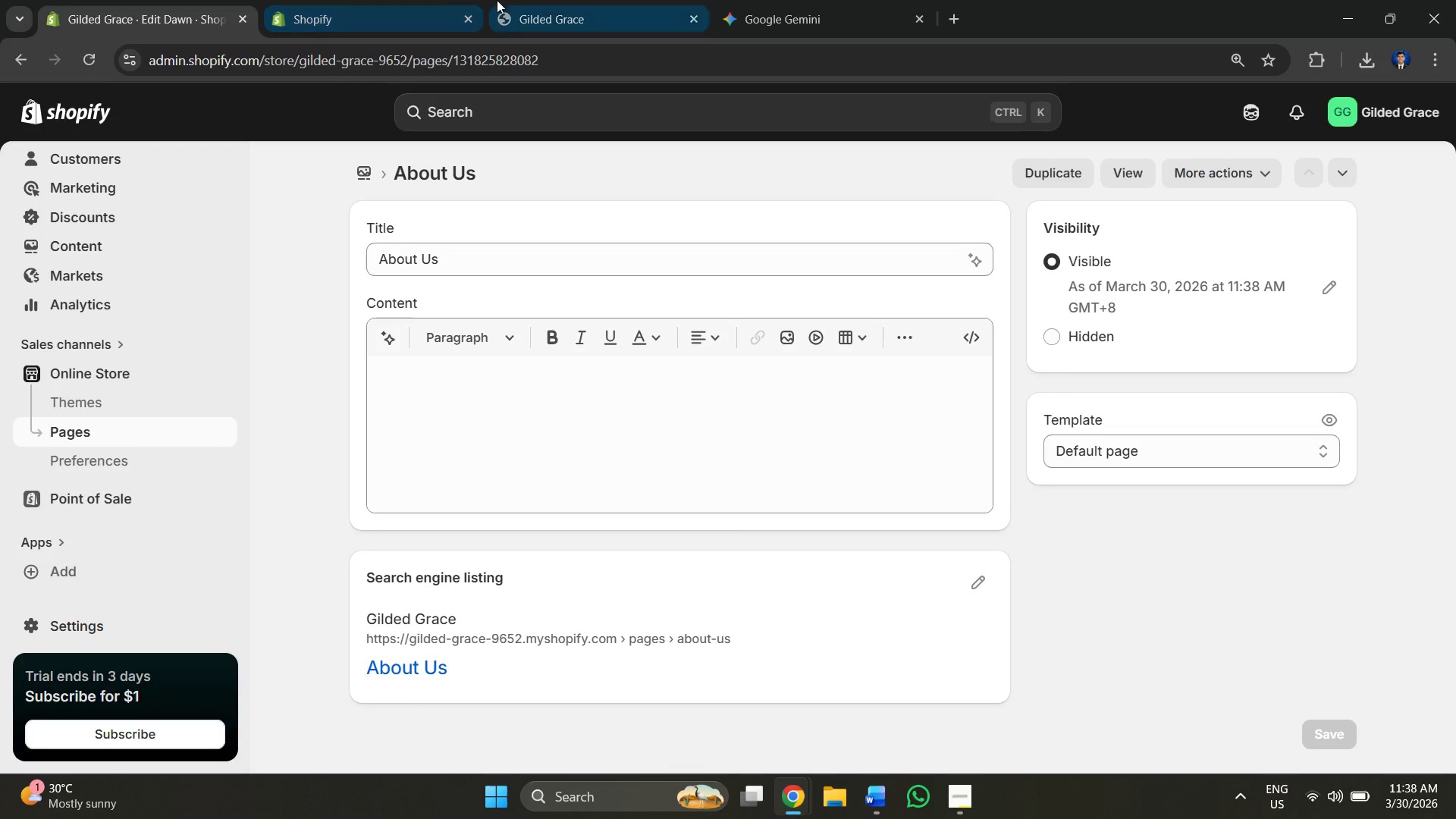 
left_click([384, 2])
 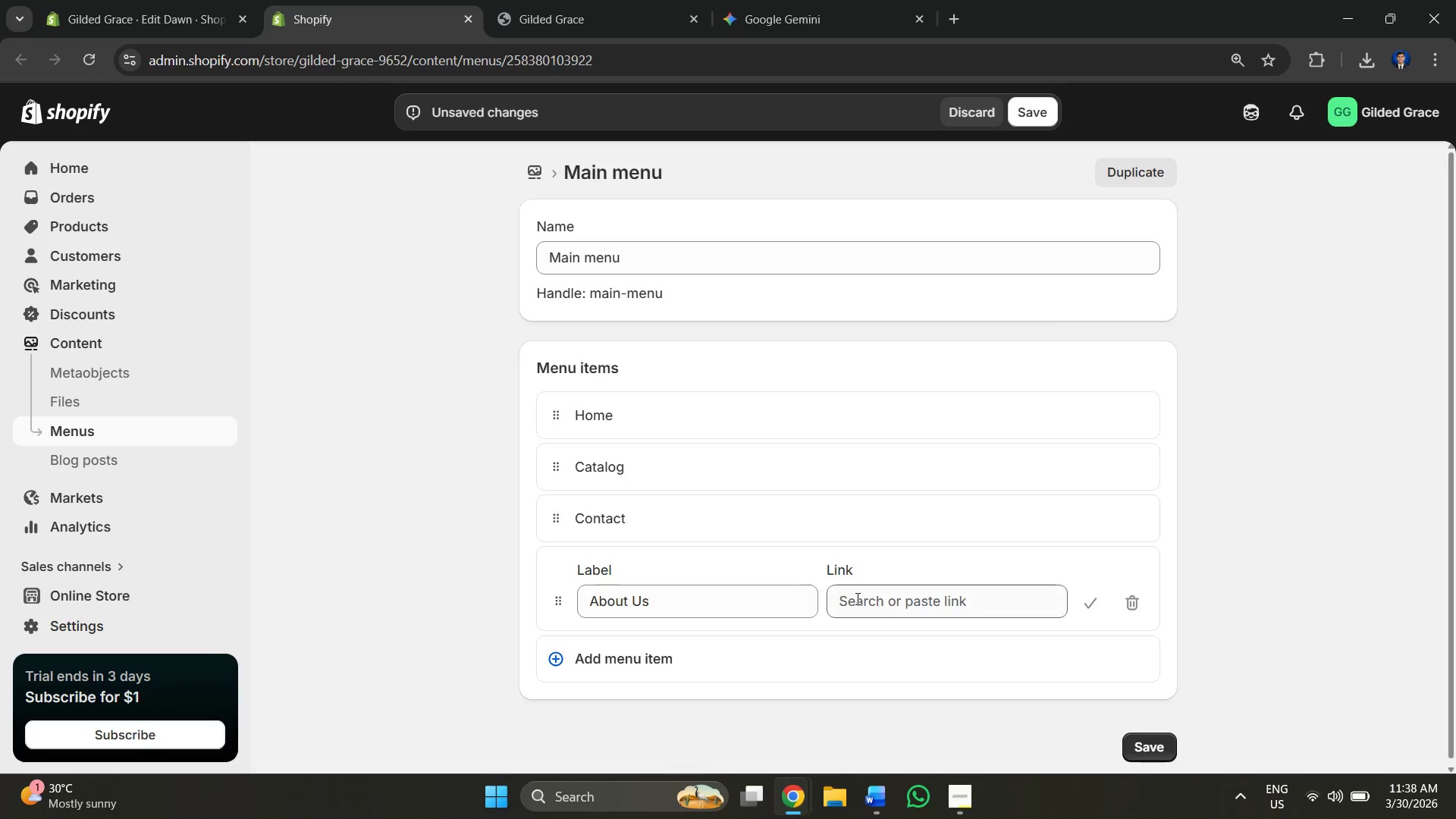 
left_click([892, 601])
 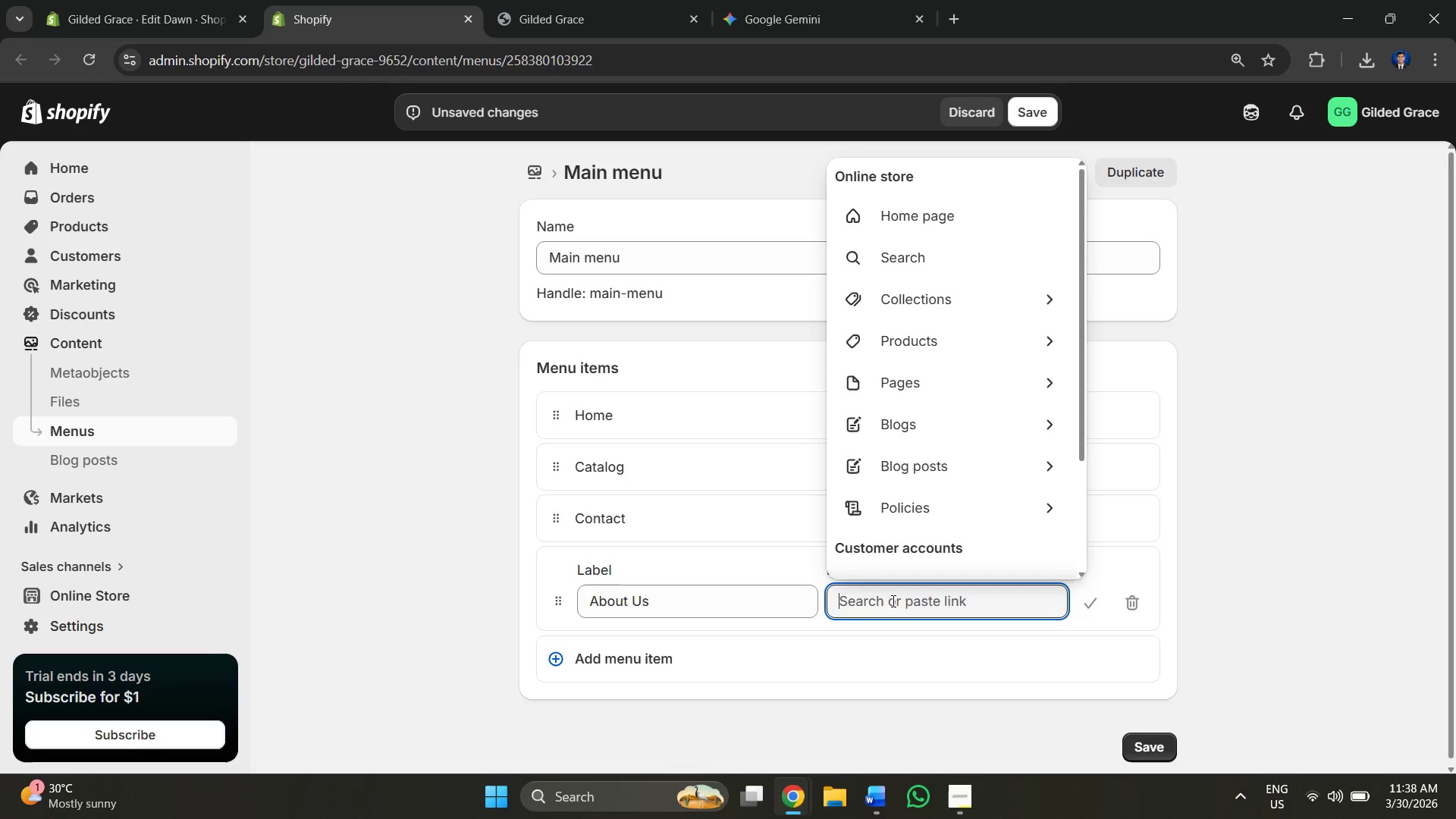 
key(Control+V)
 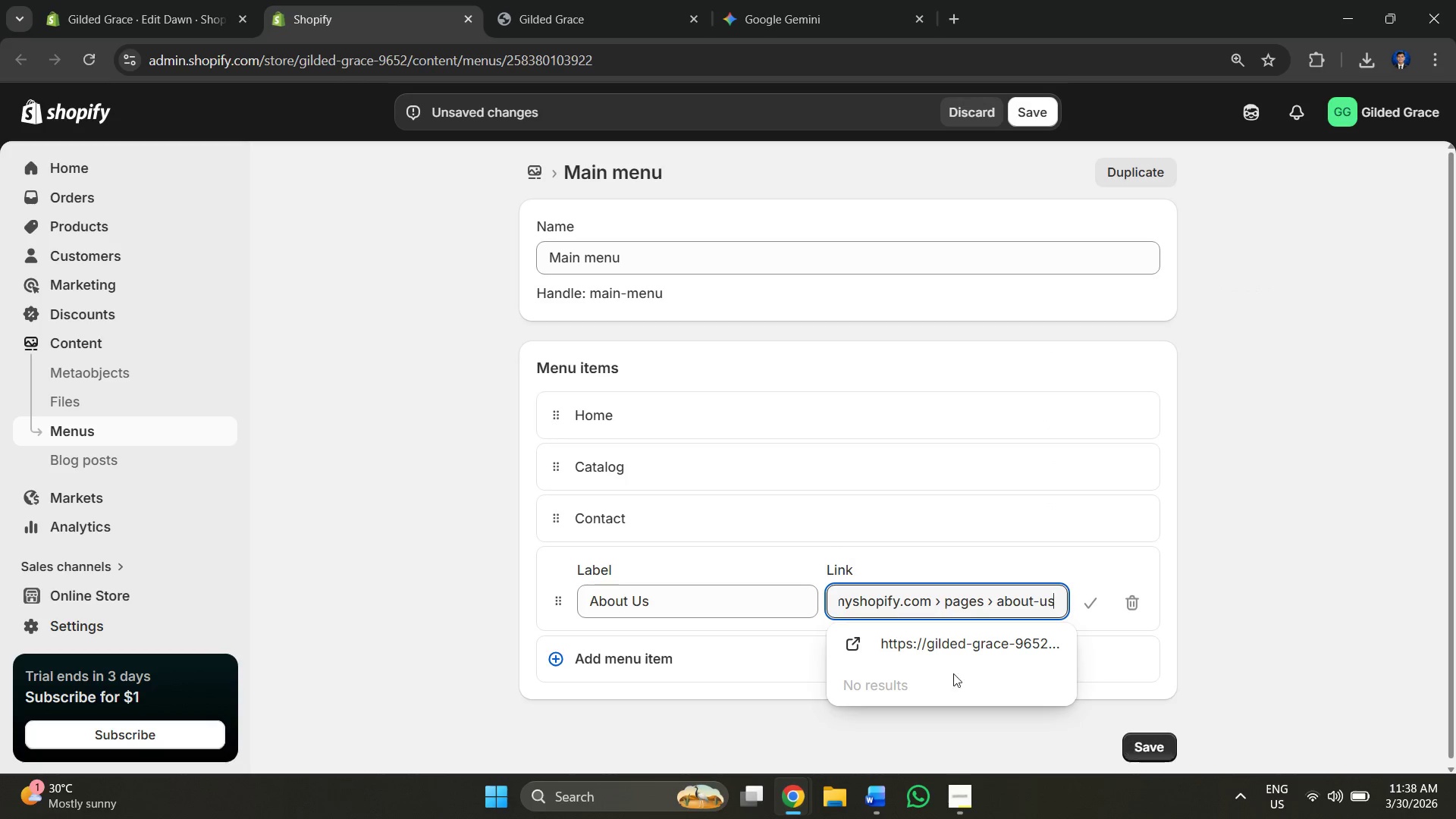 
left_click([908, 642])
 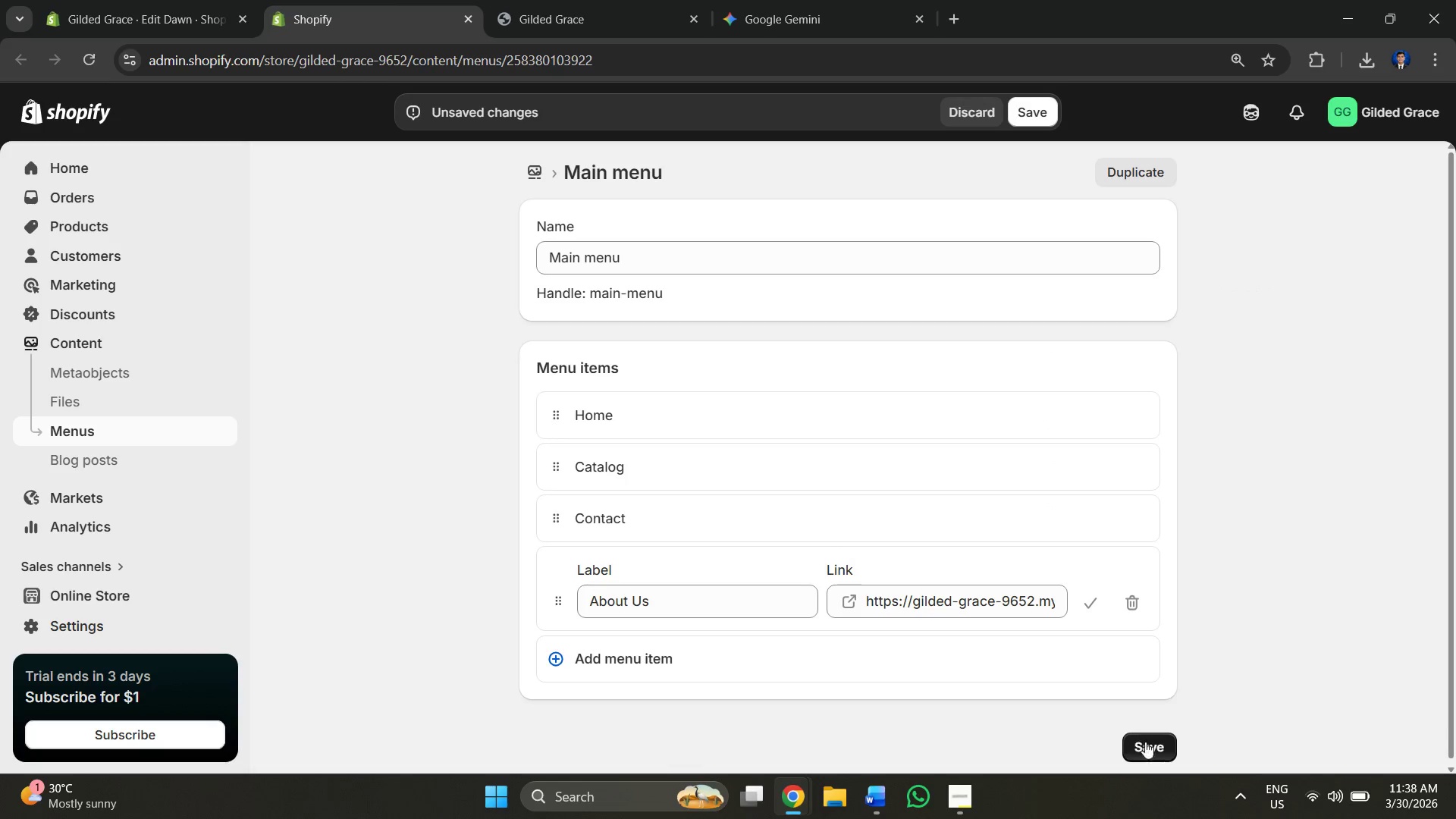 
left_click([1151, 746])
 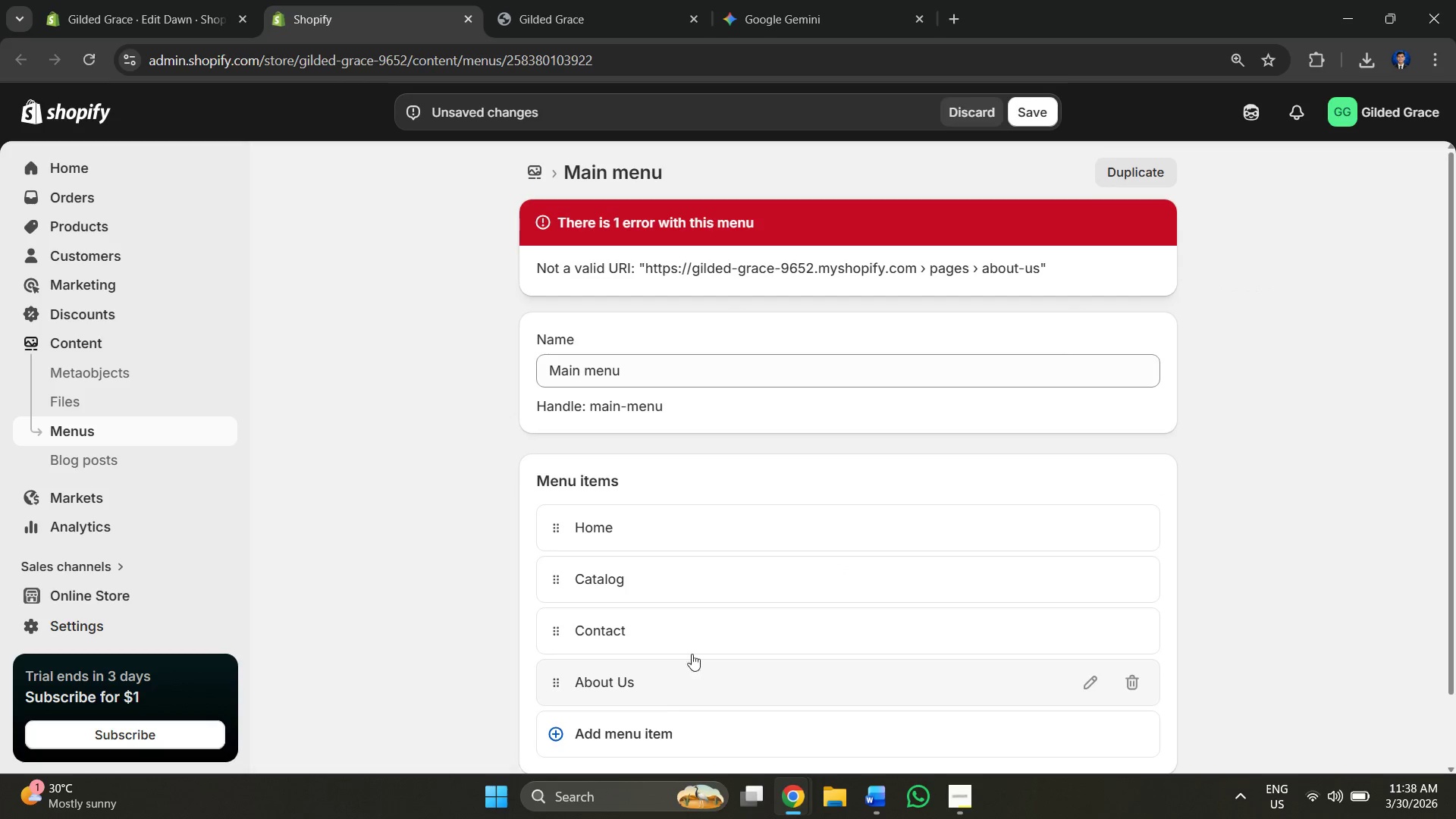 
scroll: coordinate [688, 562], scroll_direction: down, amount: 1.0
 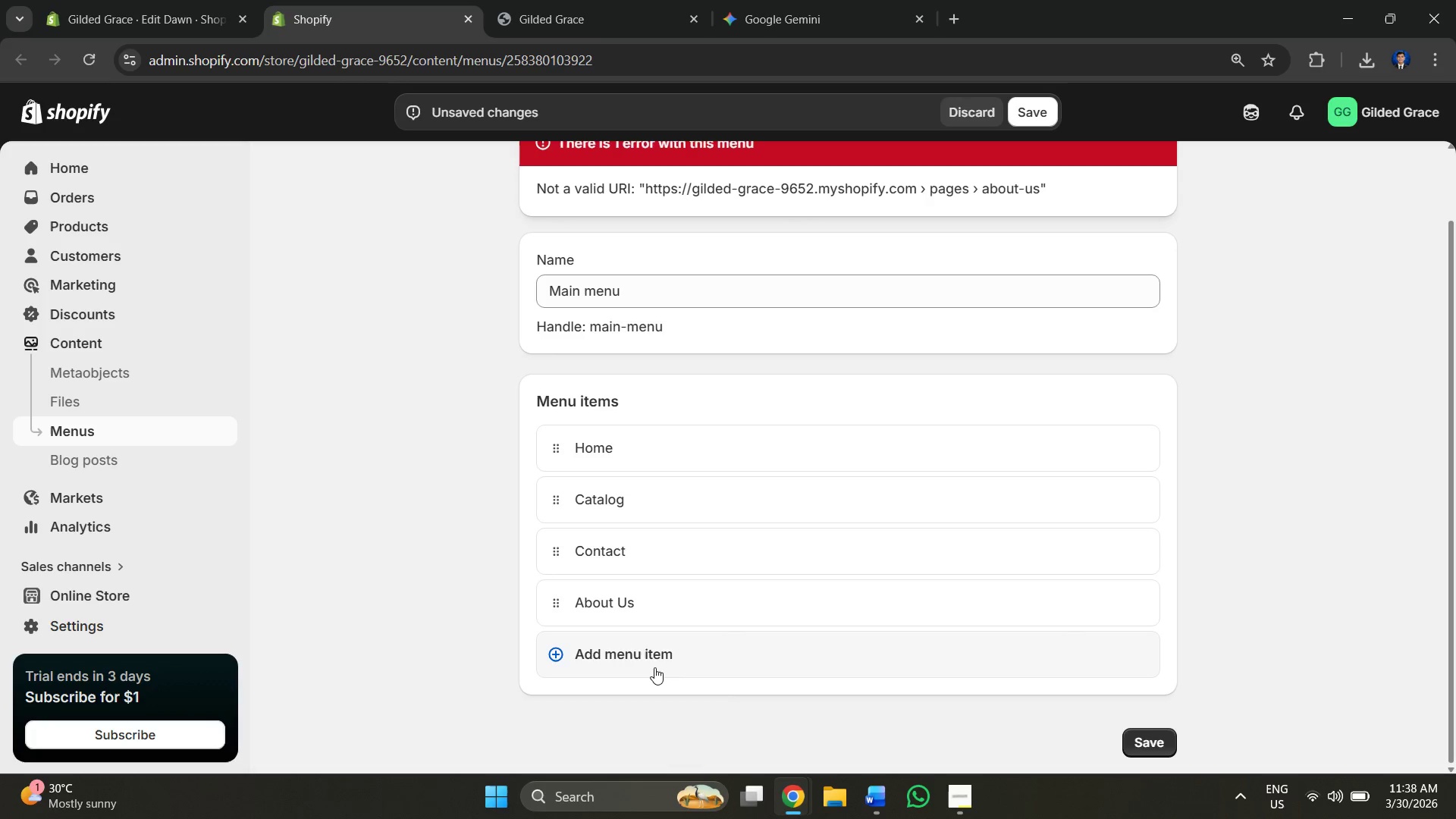 
left_click([1156, 748])
 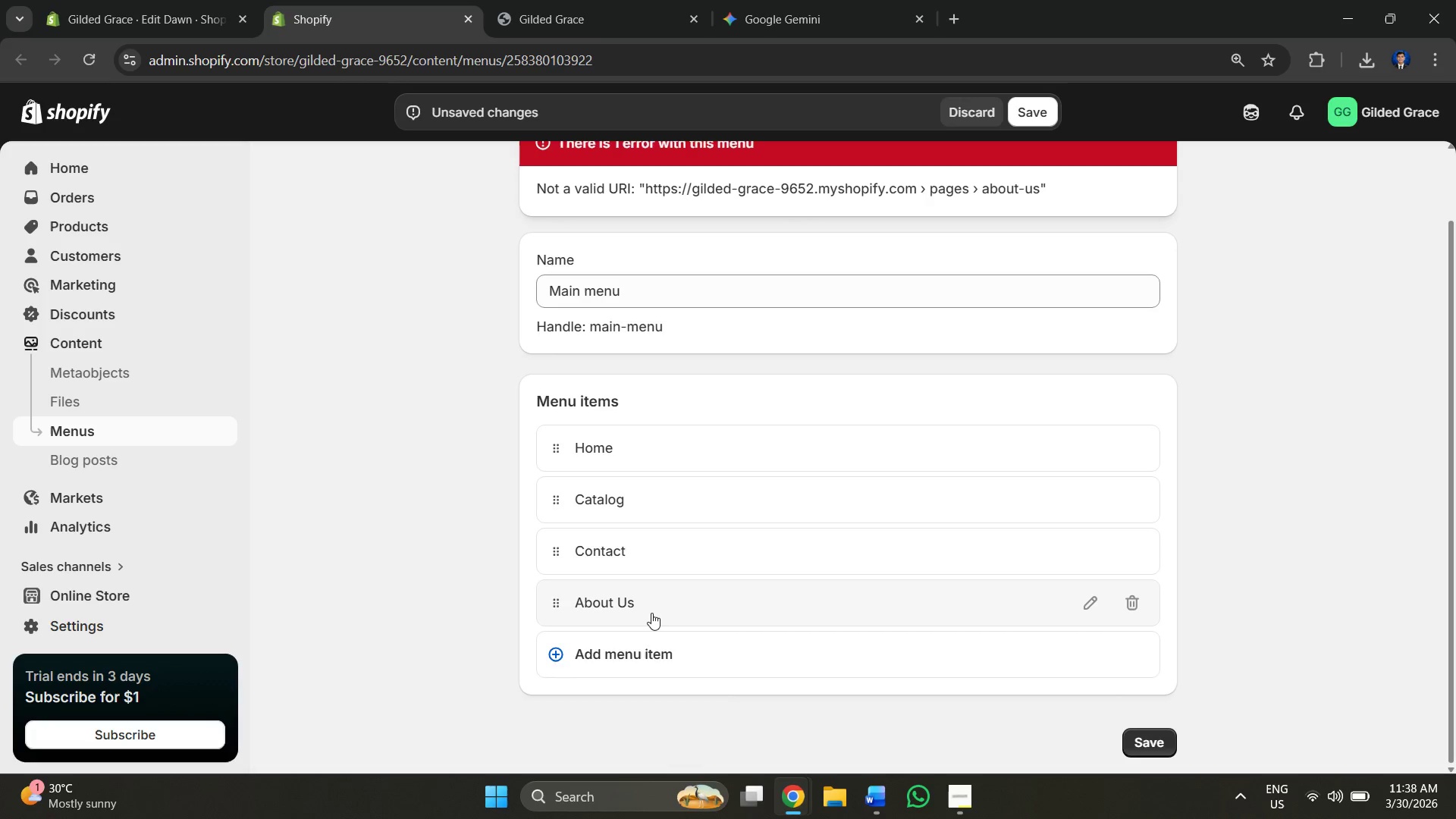 
left_click([651, 613])
 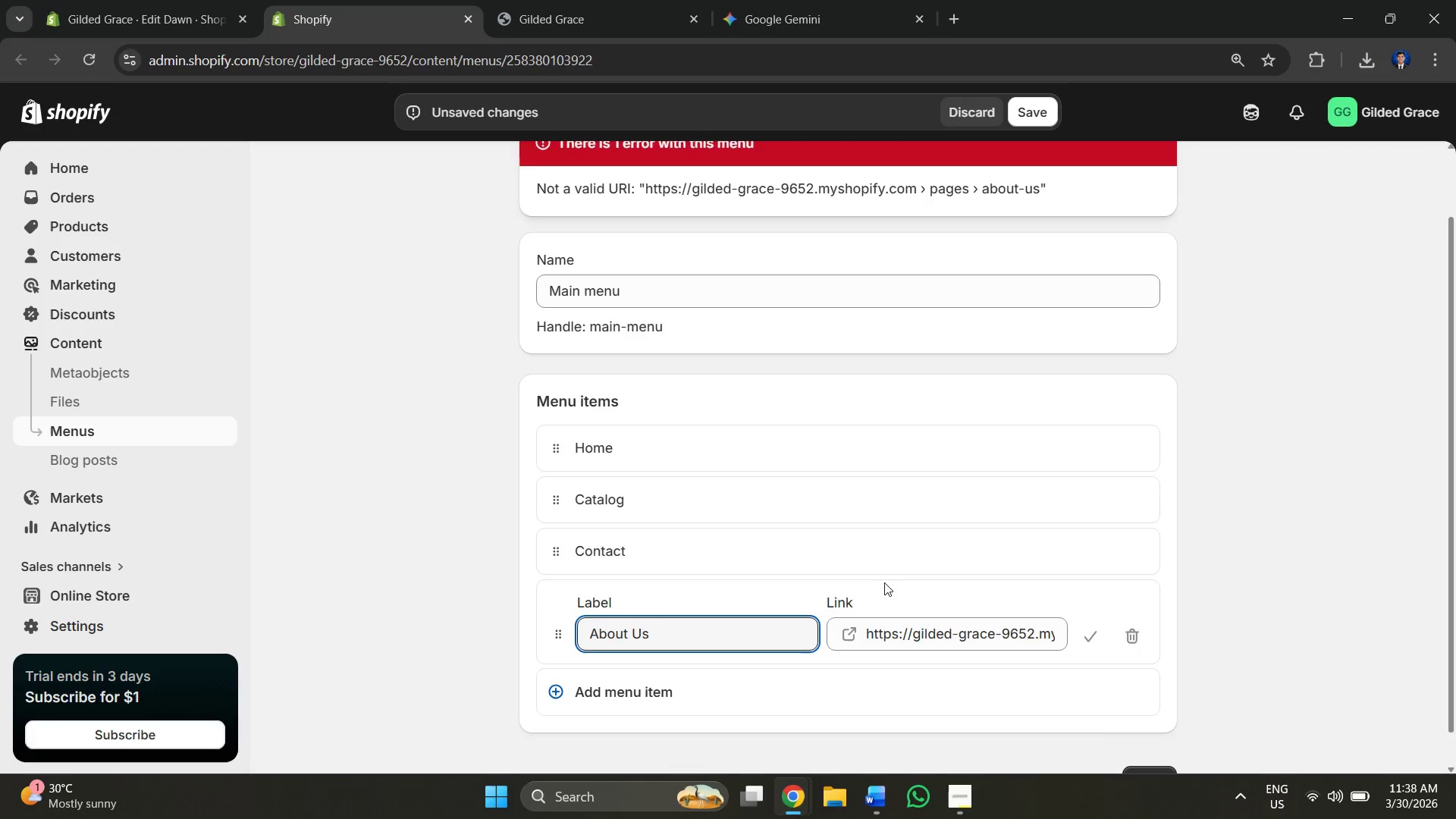 
scroll: coordinate [884, 581], scroll_direction: down, amount: 2.0
 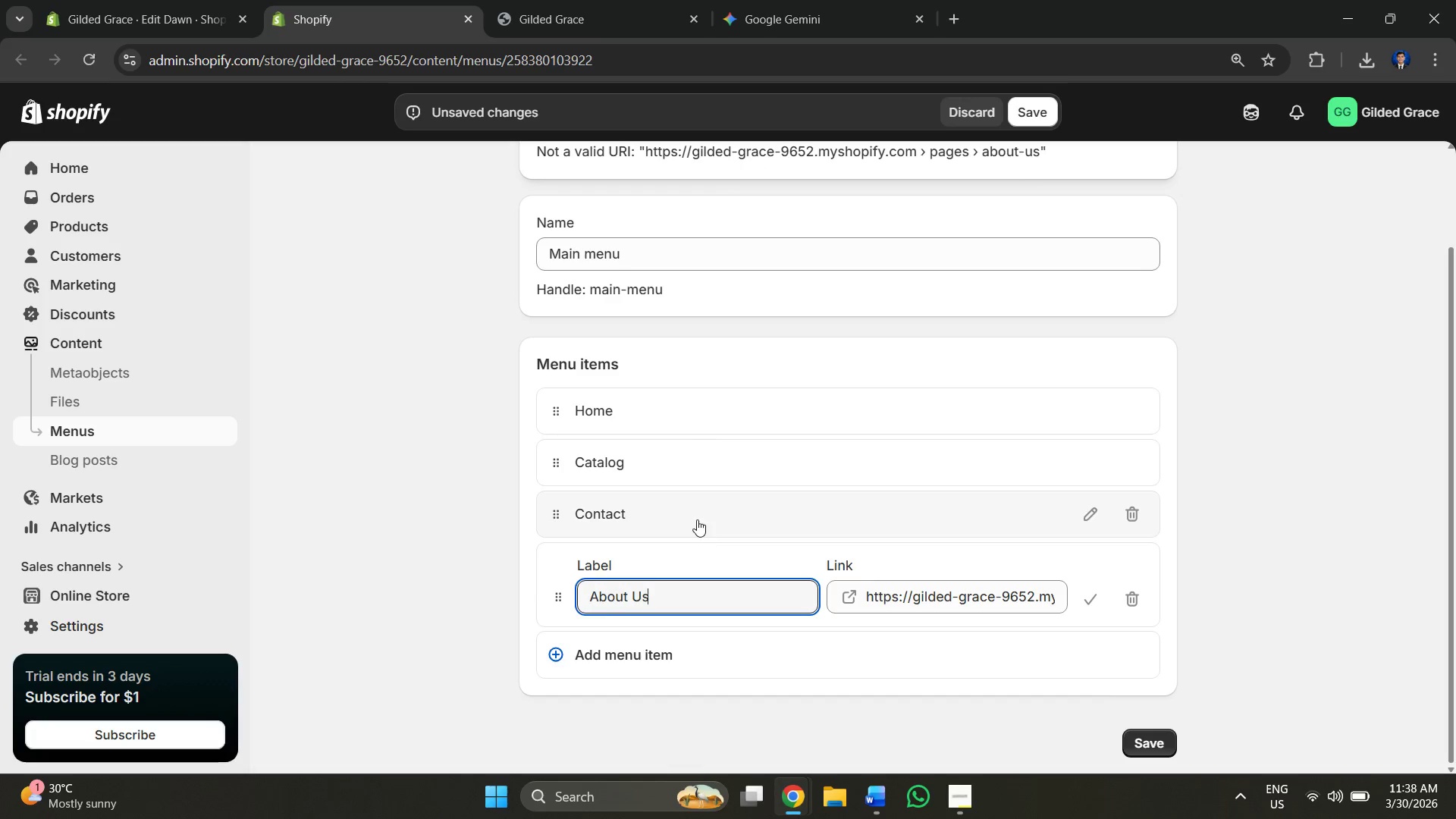 
left_click([695, 514])
 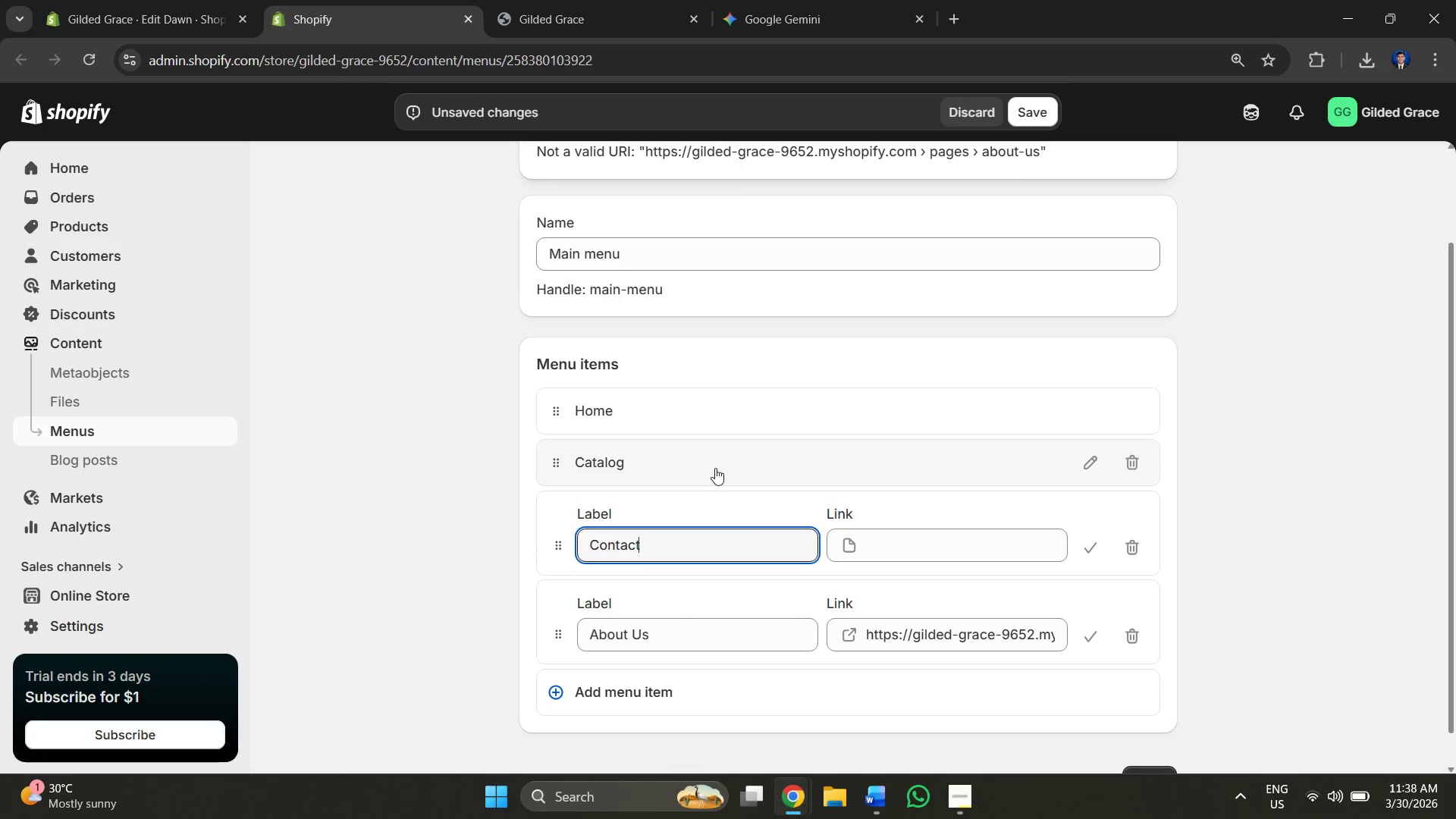 
left_click([716, 458])
 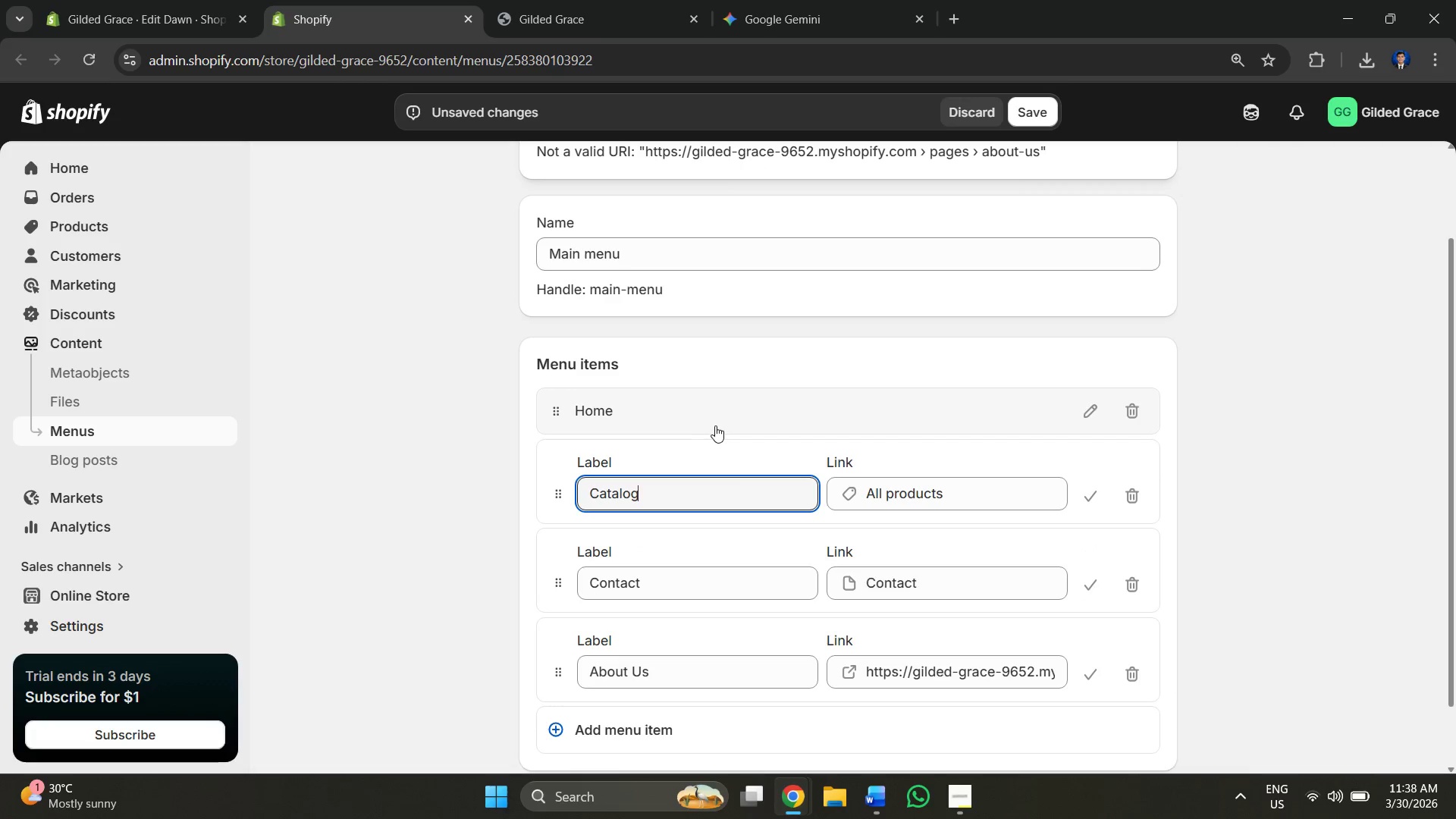 
left_click([715, 423])
 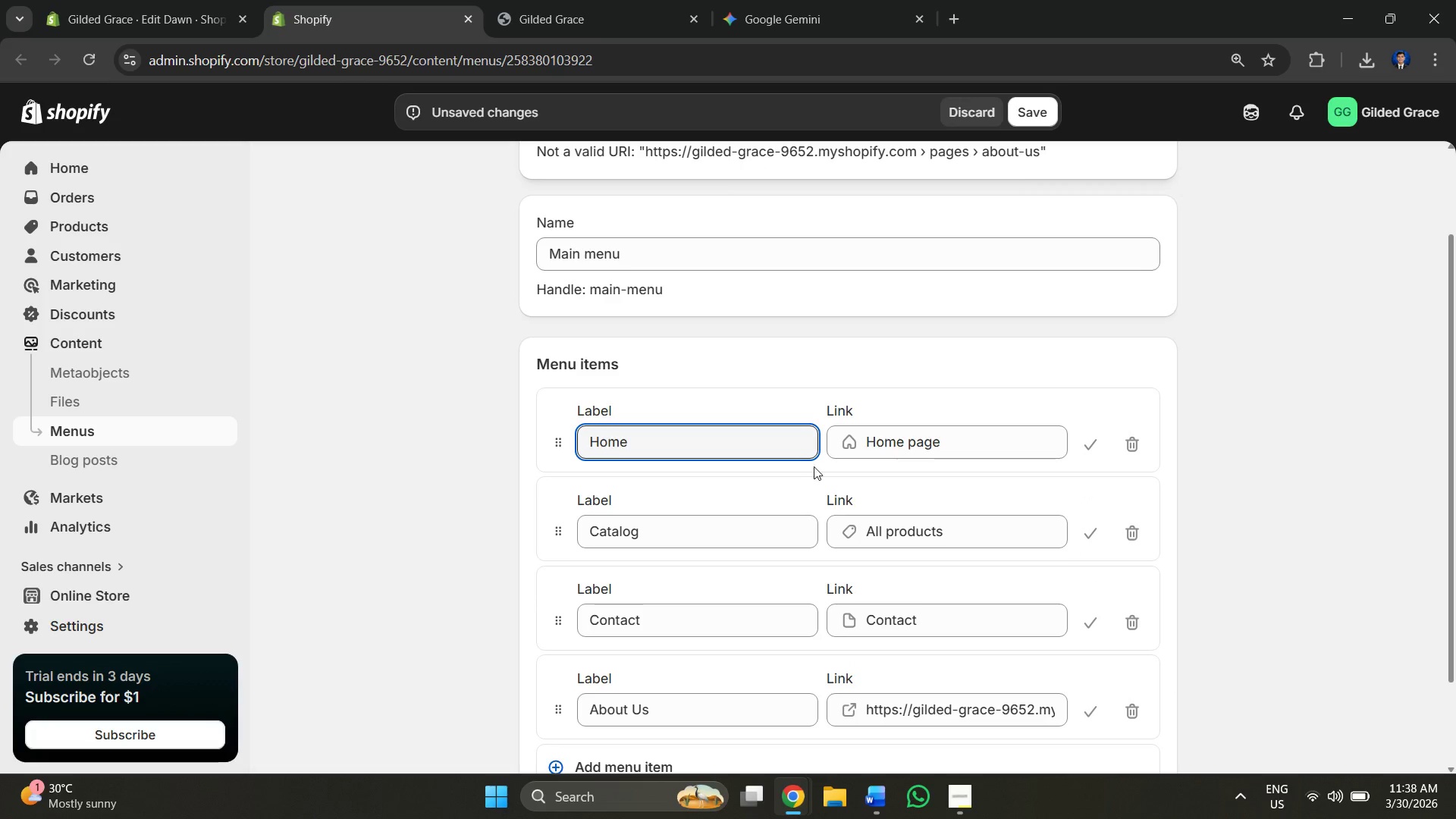 
scroll: coordinate [821, 480], scroll_direction: down, amount: 3.0
 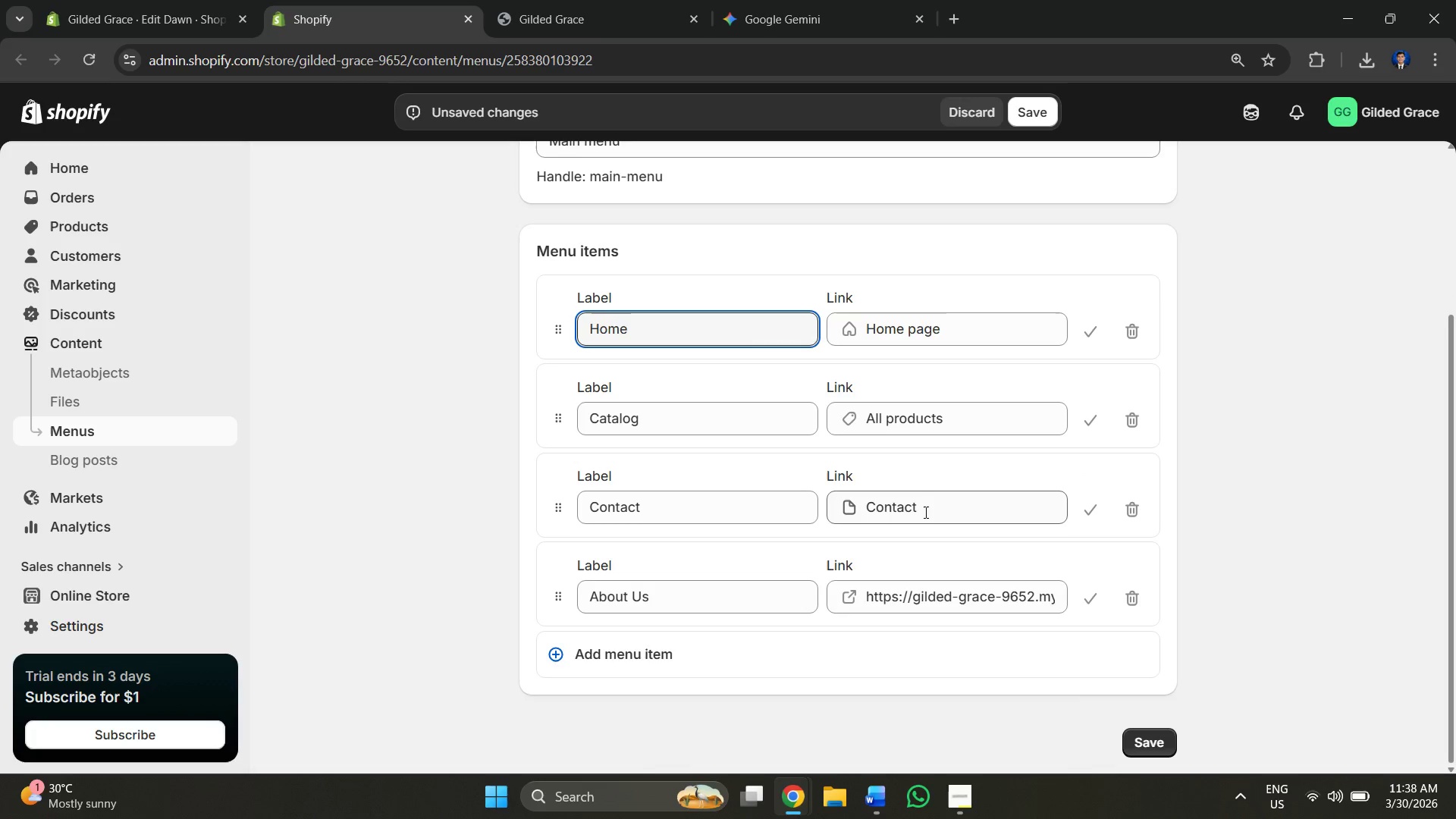 
left_click([924, 512])
 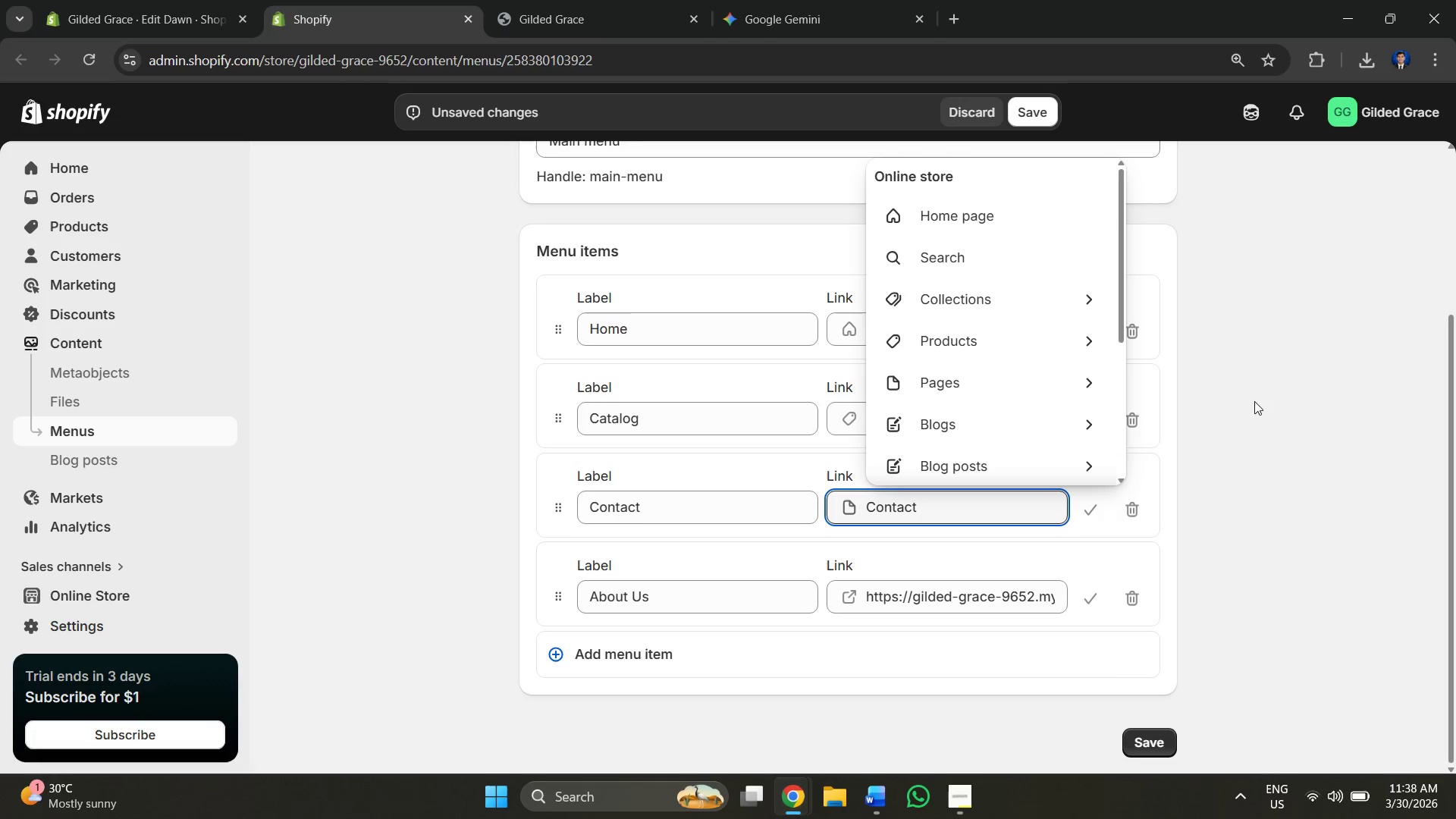 
left_click([1319, 394])
 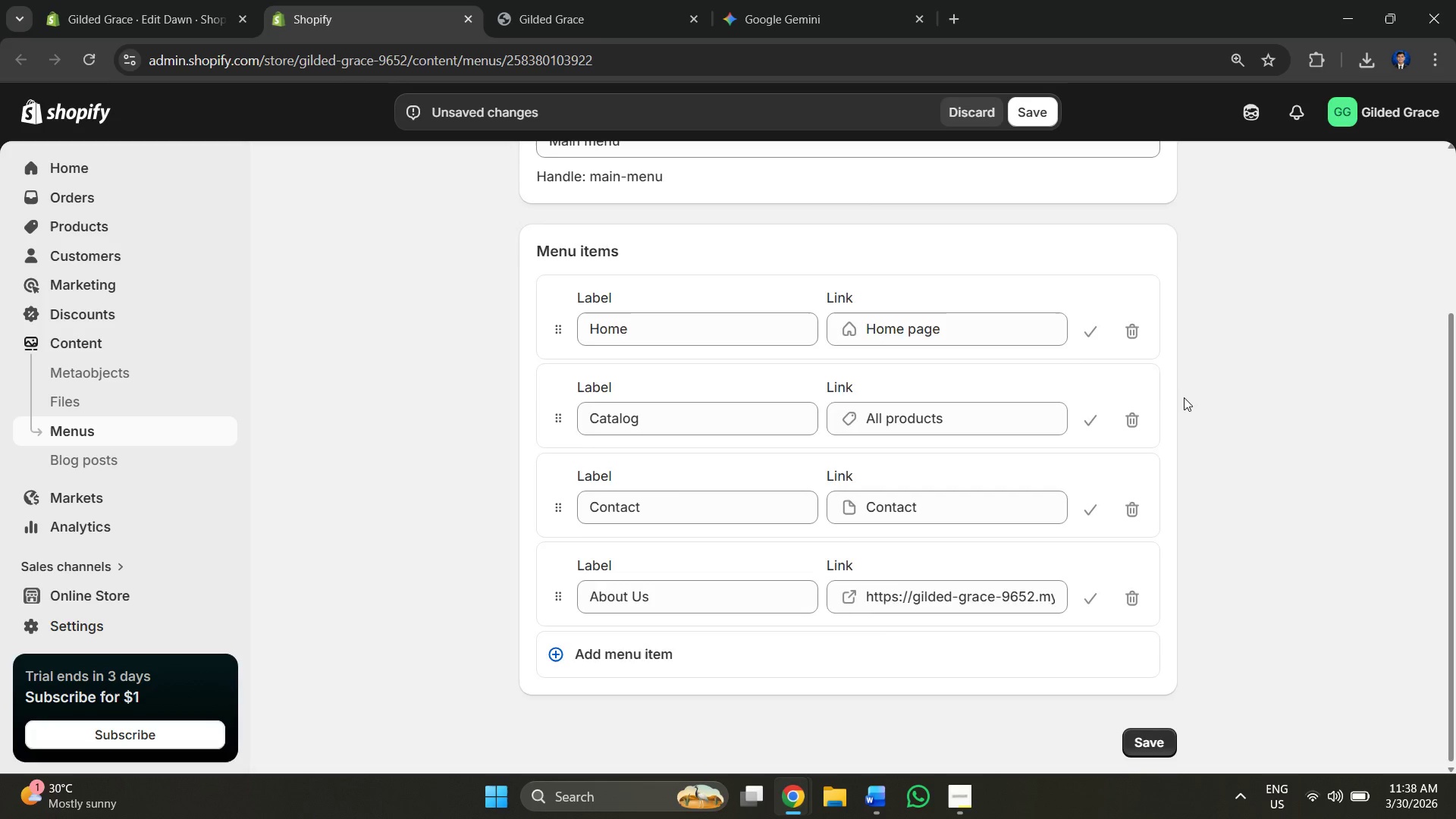 
scroll: coordinate [1184, 397], scroll_direction: up, amount: 2.0
 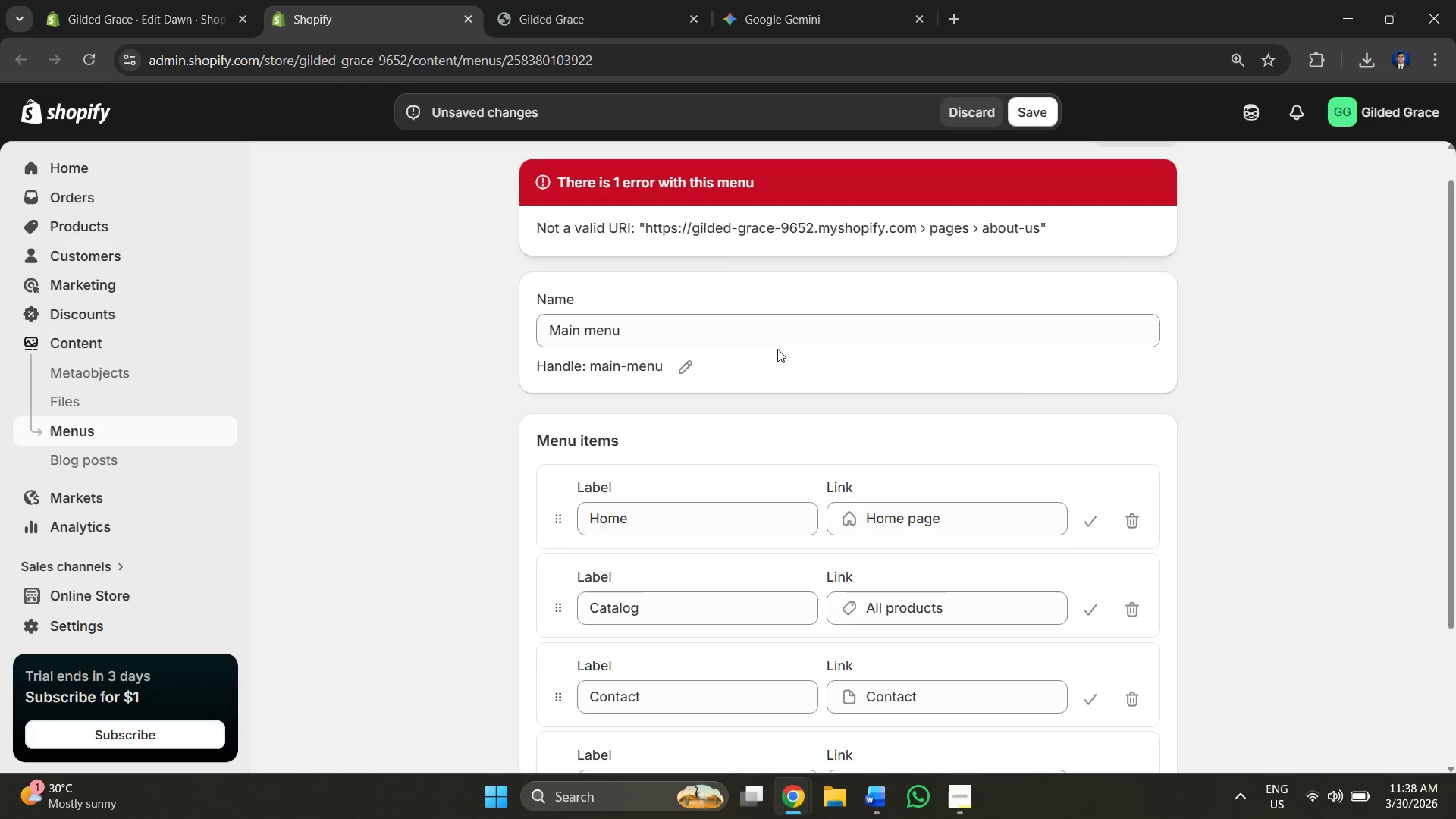 
left_click_drag(start_coordinate=[753, 337], to_coordinate=[497, 335])
 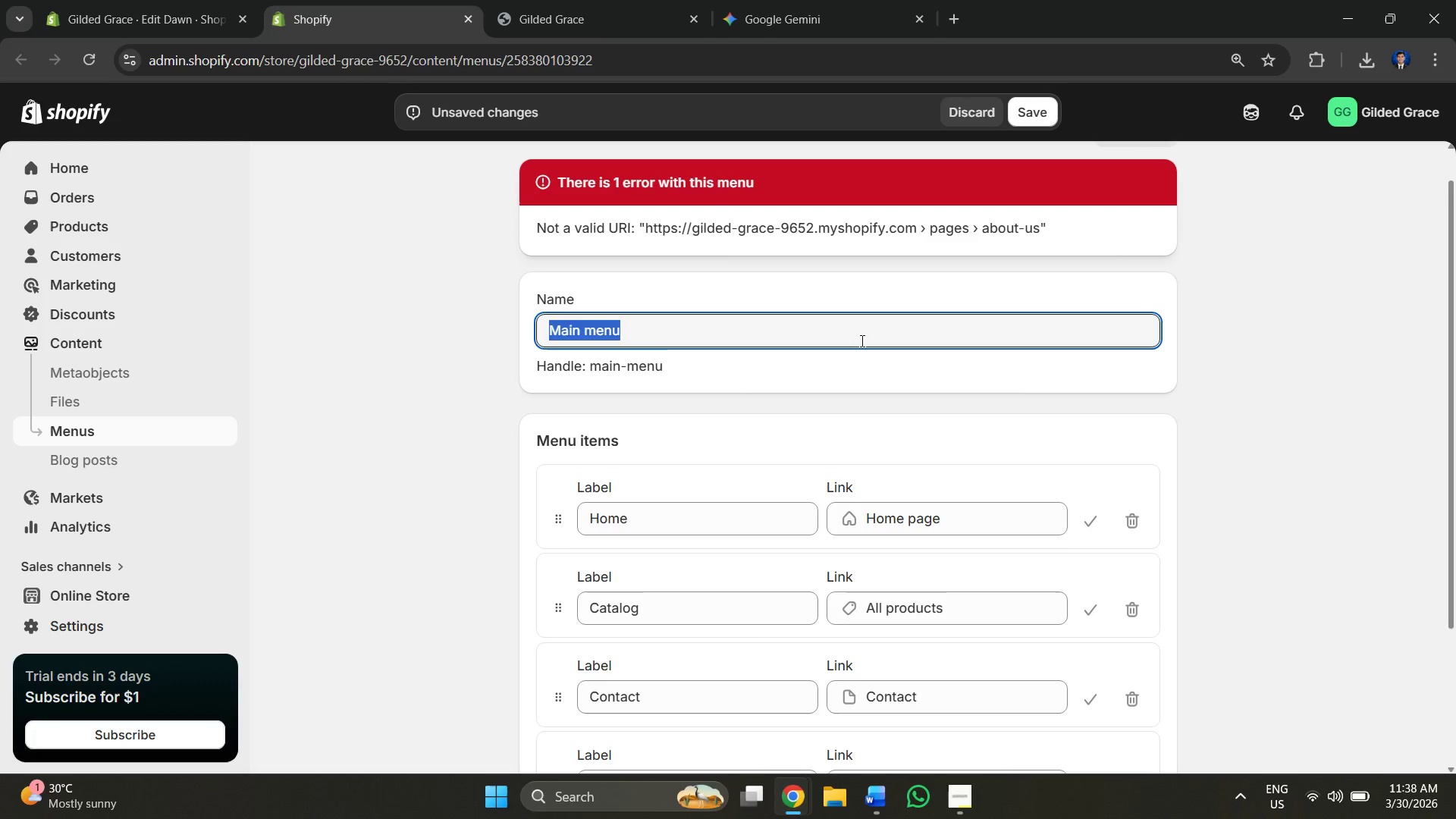 
left_click([861, 340])
 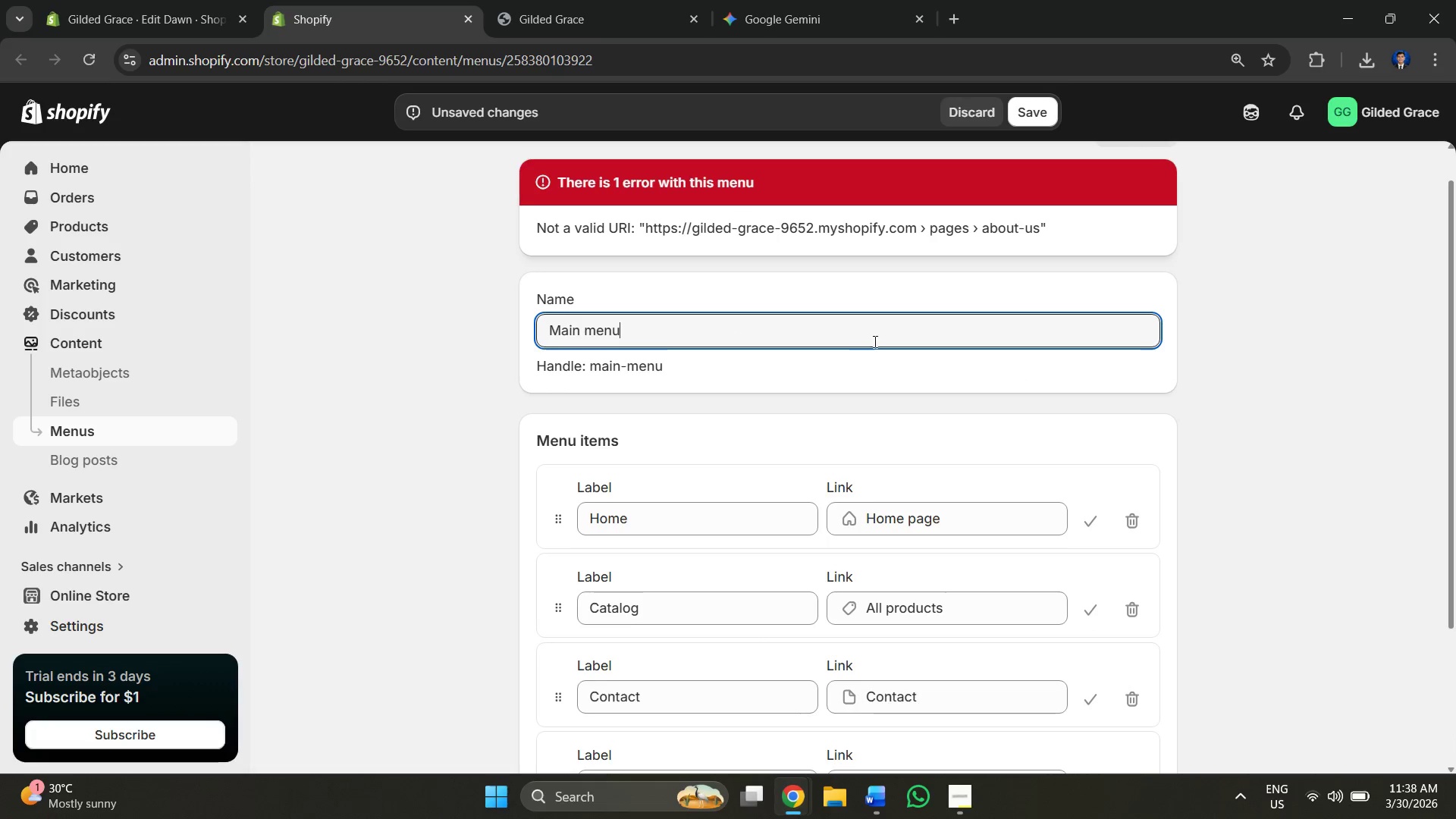 
scroll: coordinate [874, 341], scroll_direction: down, amount: 2.0
 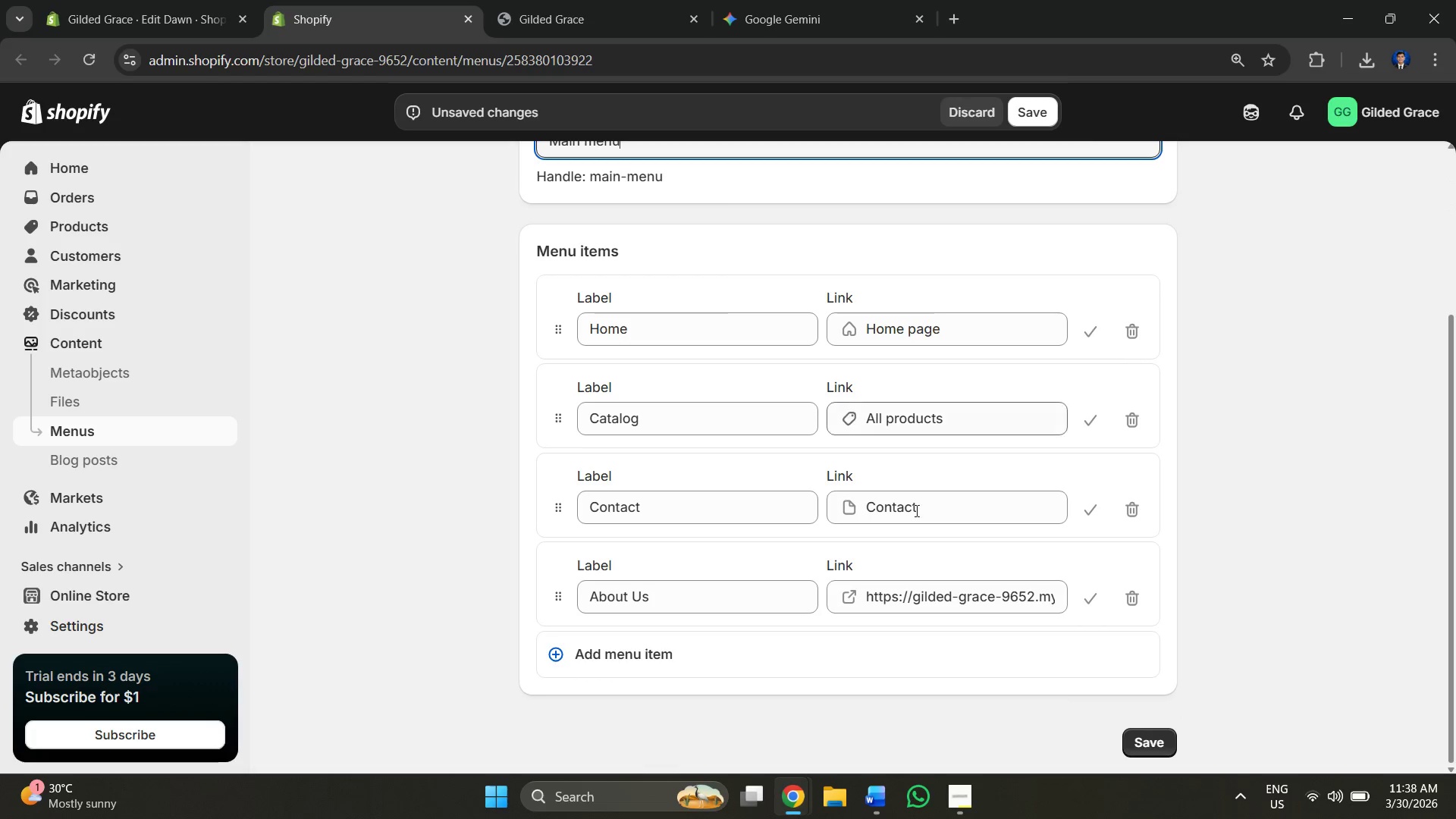 
left_click([964, 600])
 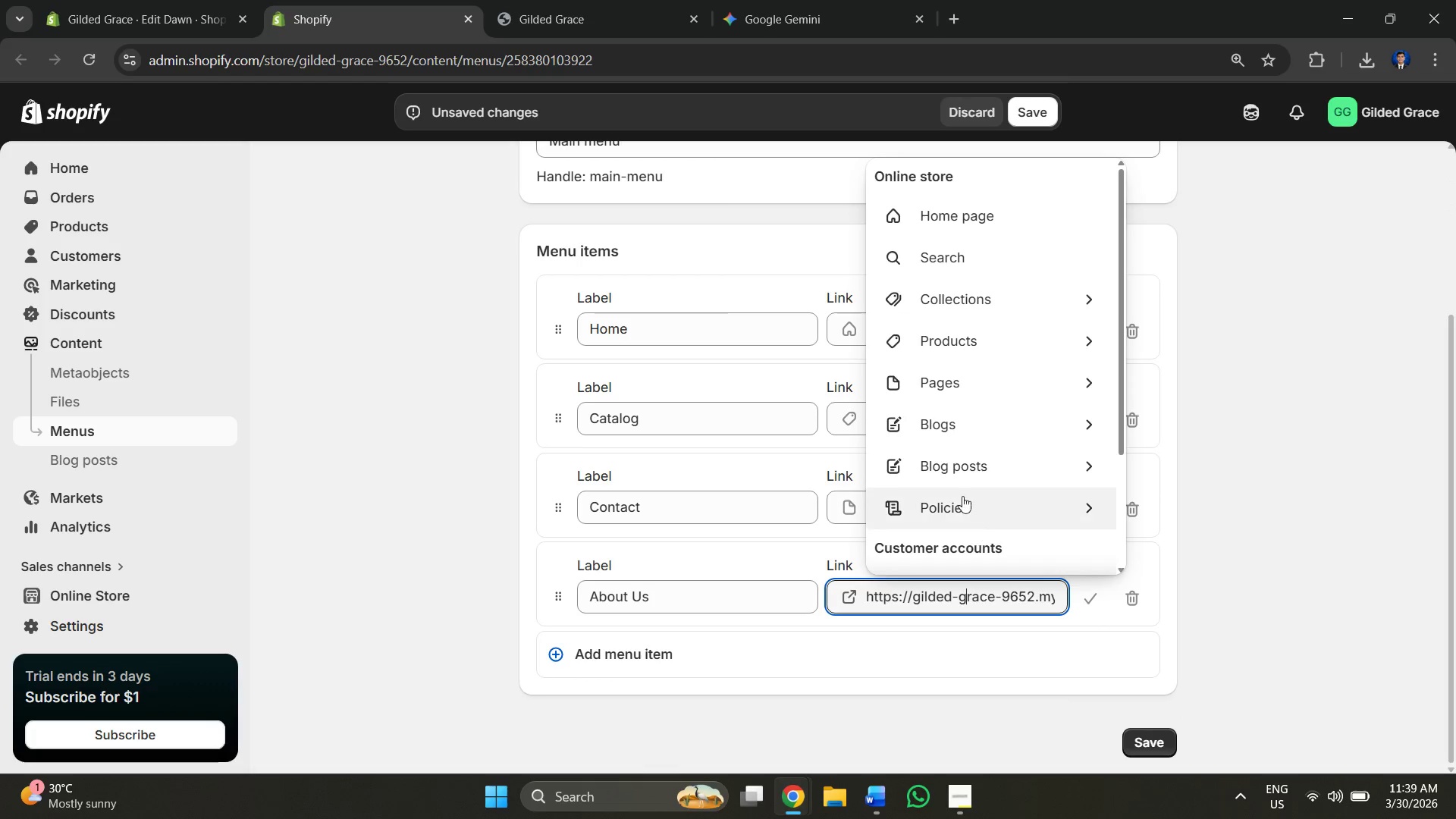 
scroll: coordinate [956, 474], scroll_direction: up, amount: 3.0
 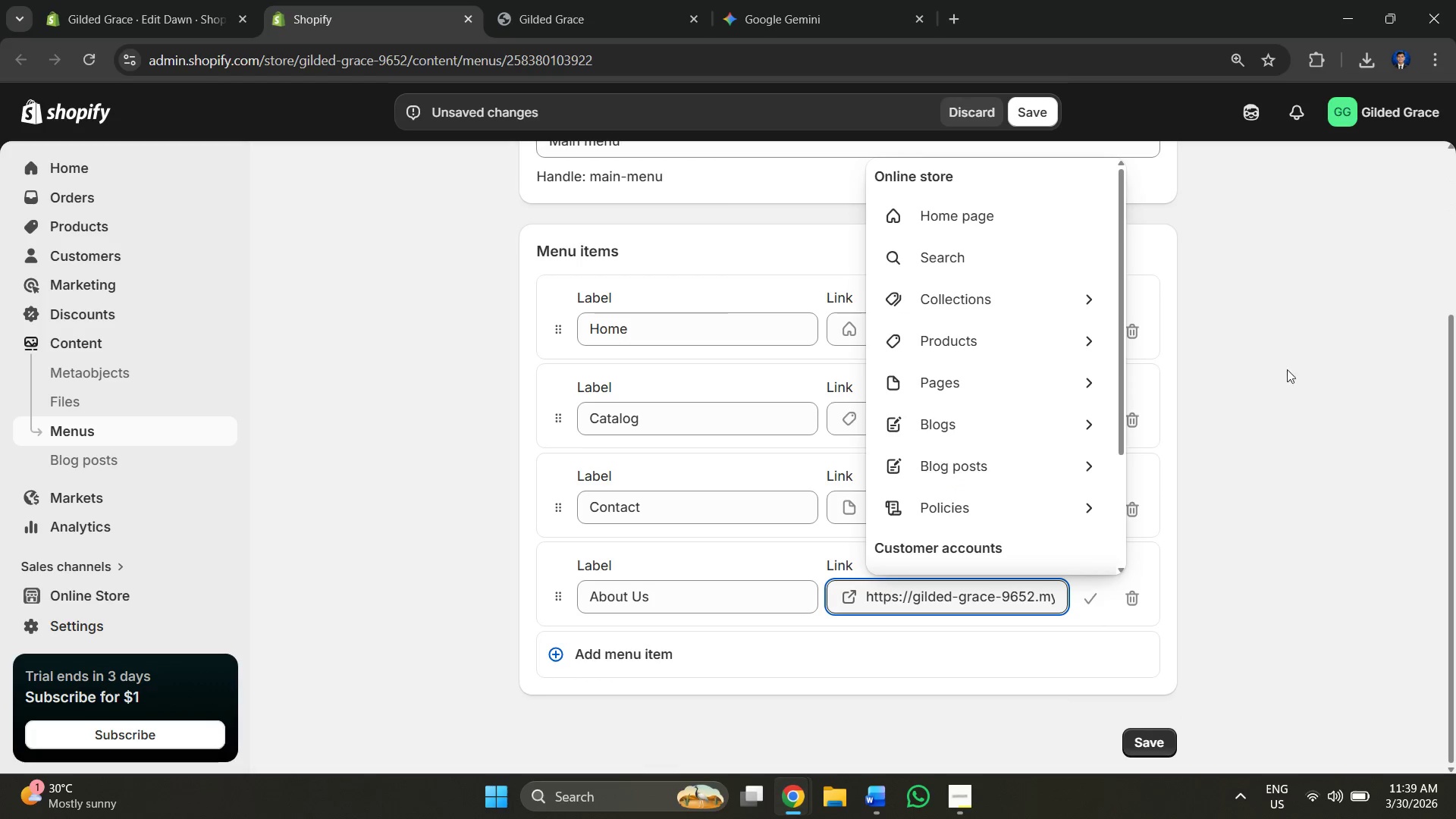 
scroll: coordinate [928, 467], scroll_direction: down, amount: 4.0
 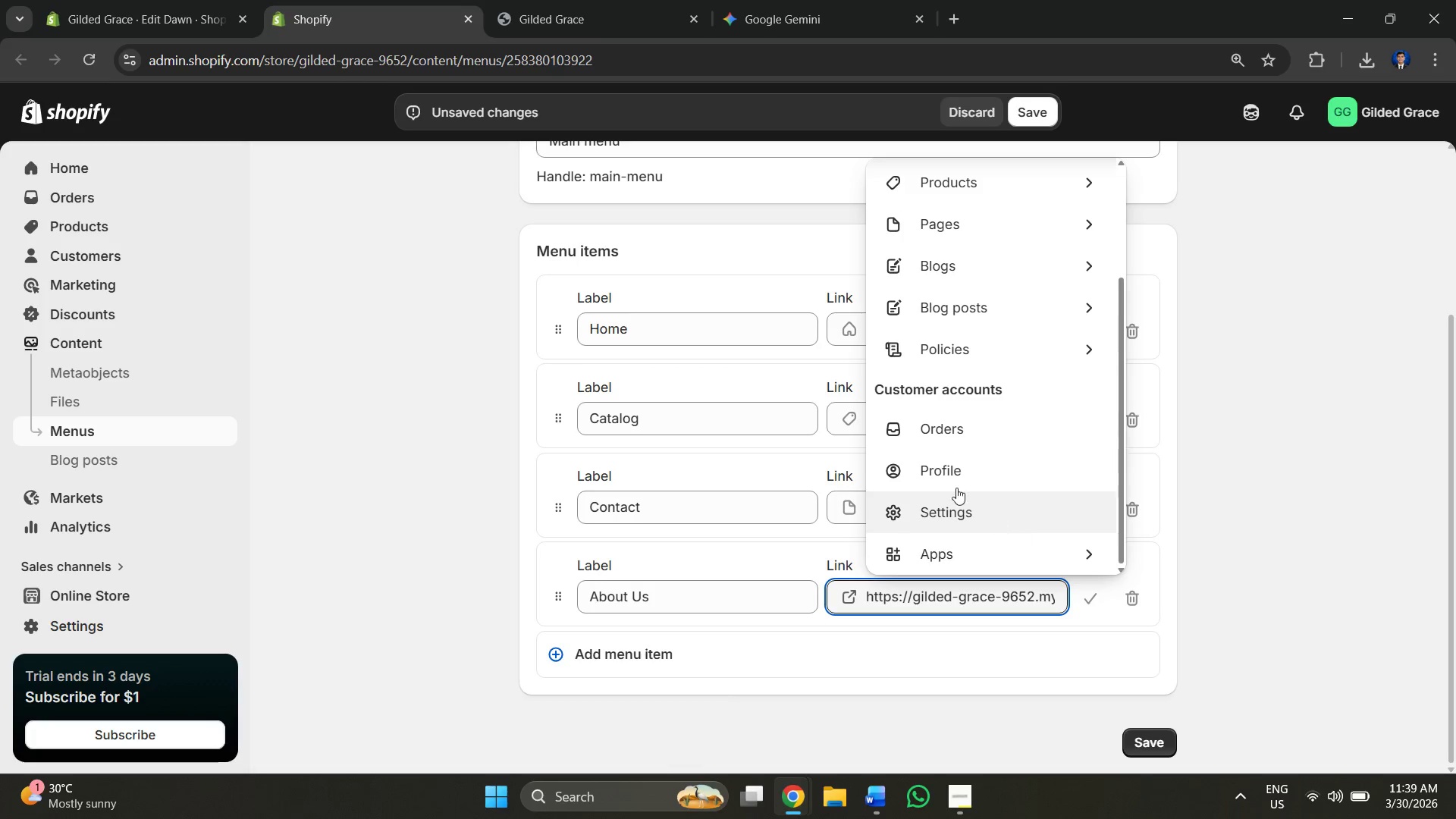 
left_click([959, 479])
 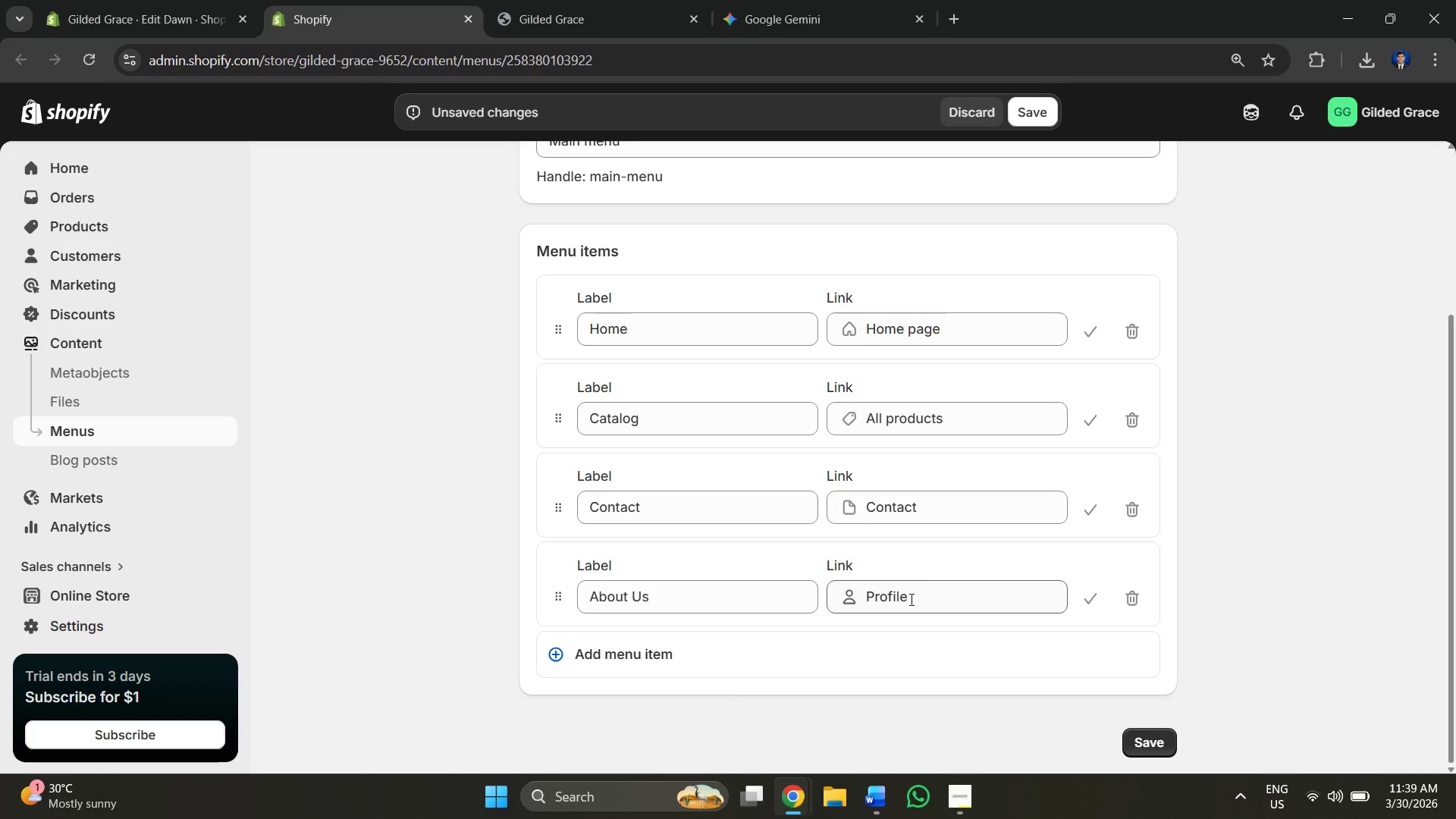 
left_click([910, 599])
 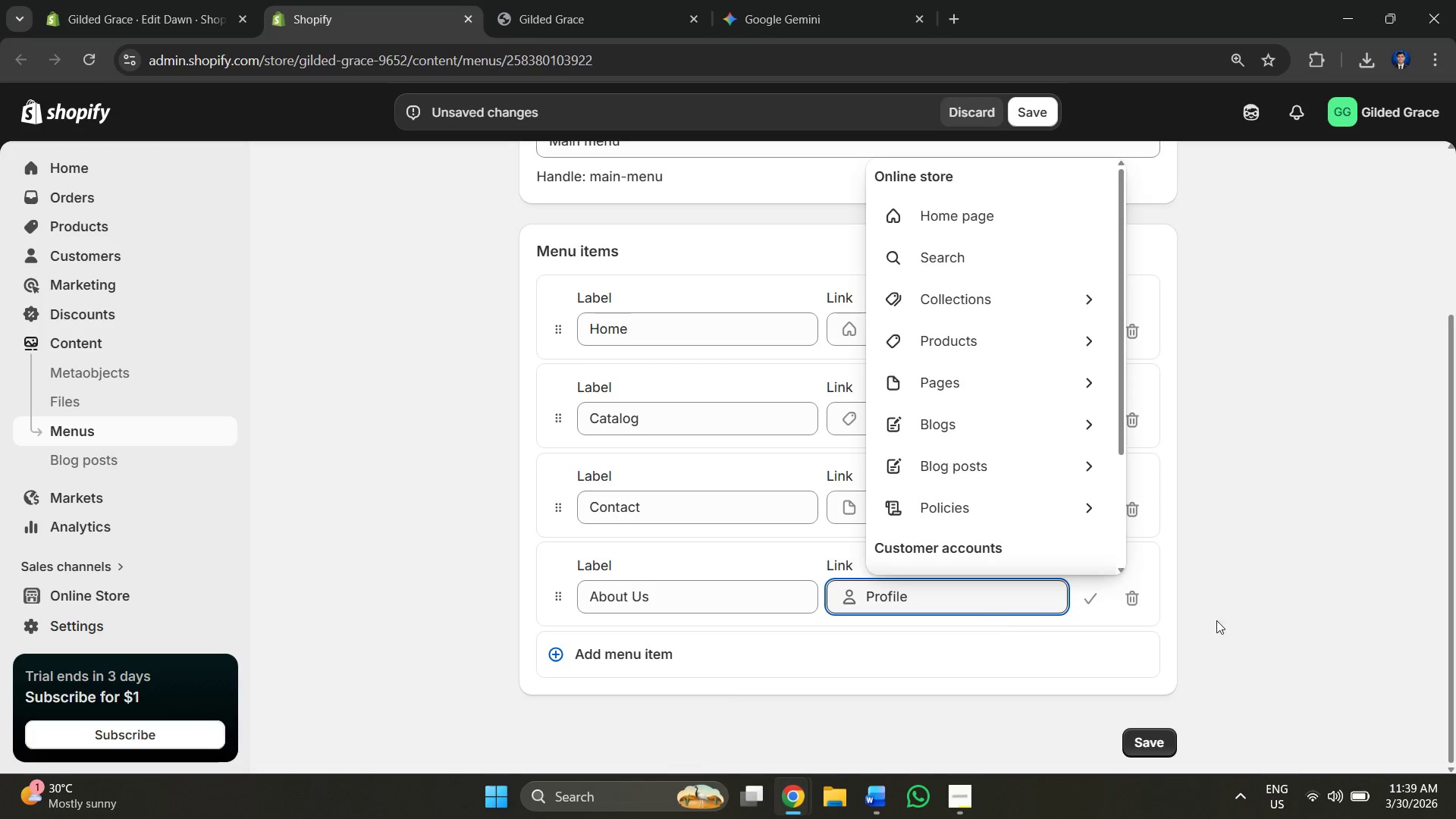 
left_click([1298, 561])
 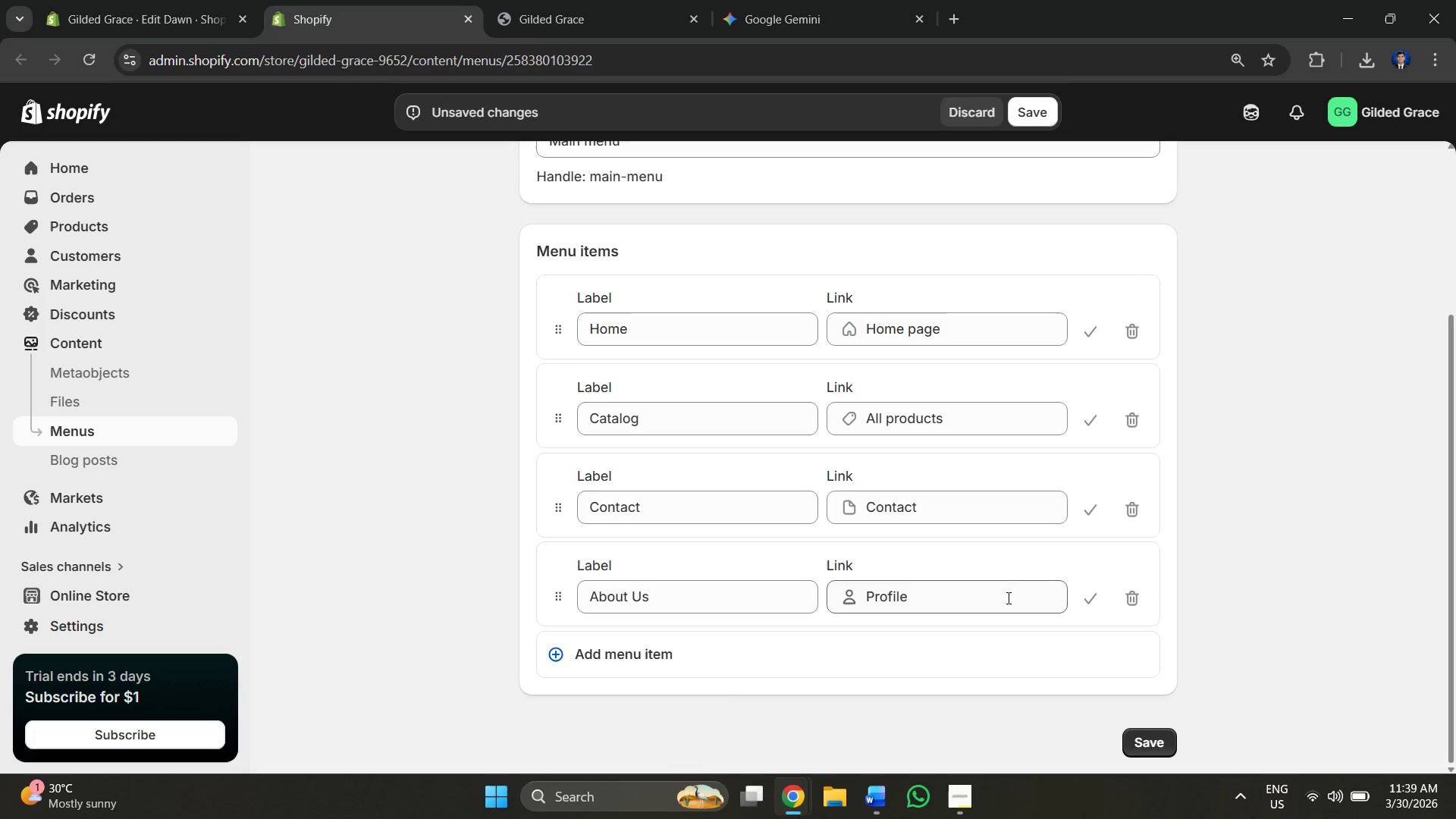 
left_click([977, 591])
 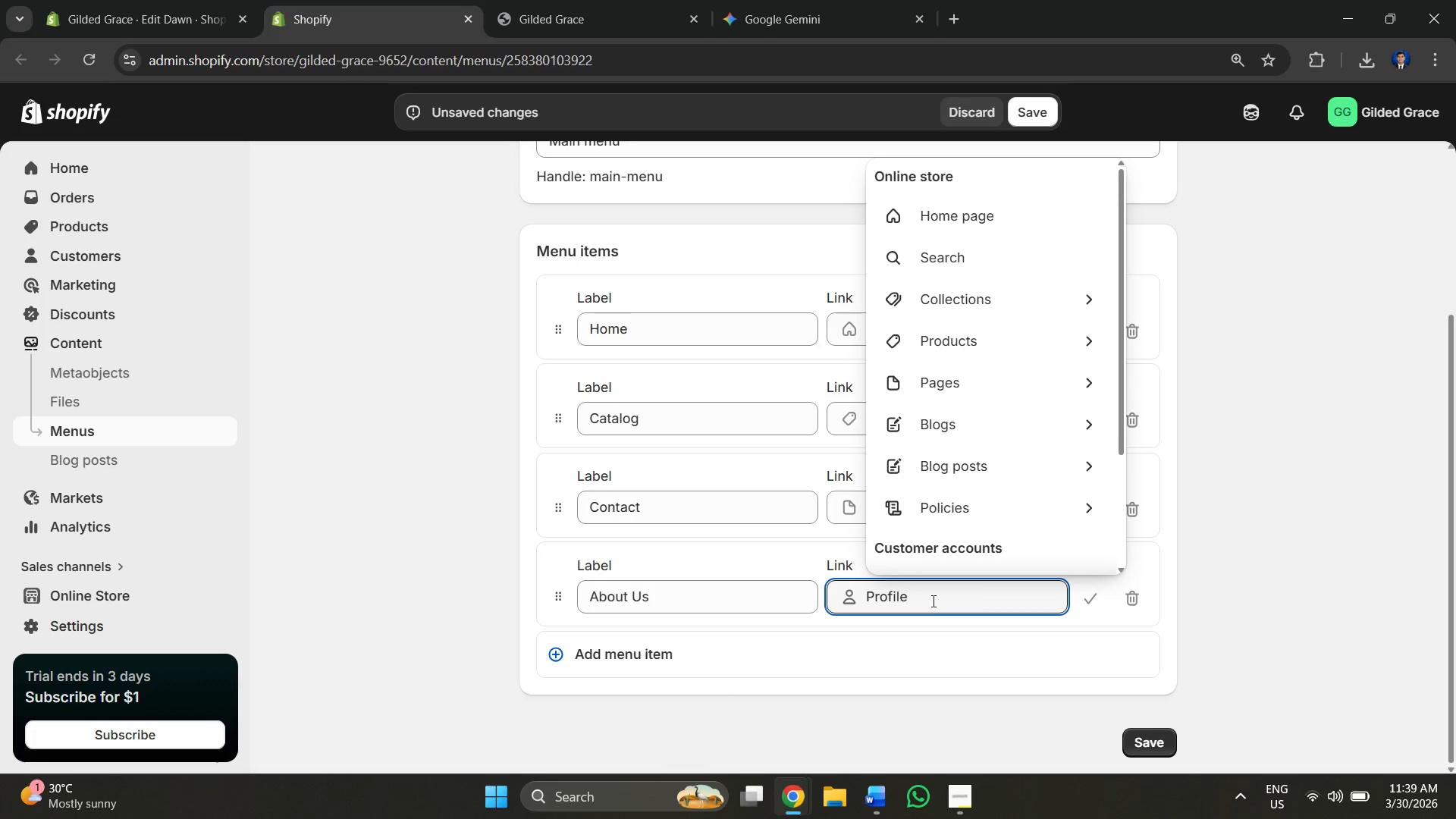 
left_click_drag(start_coordinate=[932, 601], to_coordinate=[817, 599])
 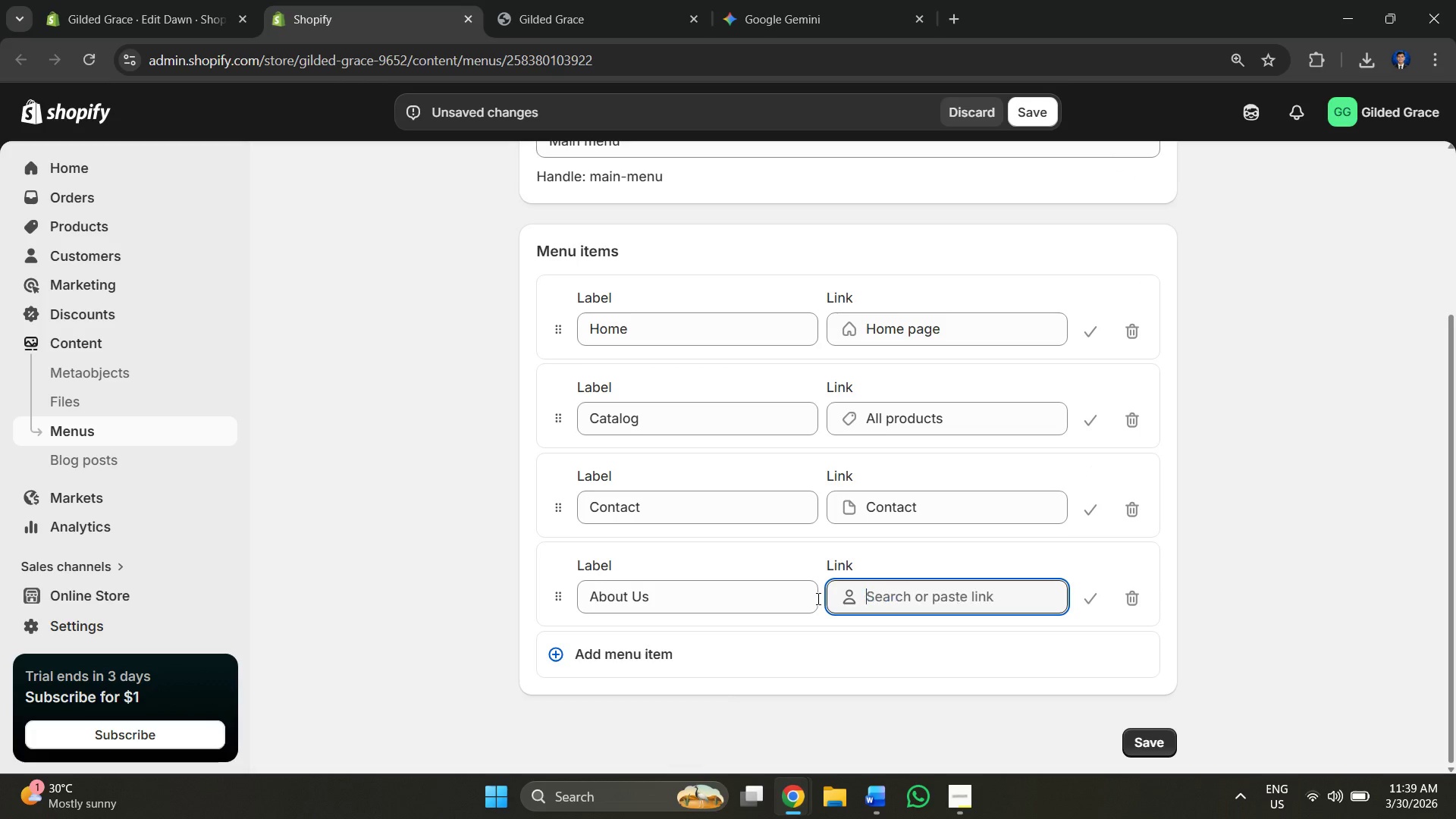 
key(Backspace)
 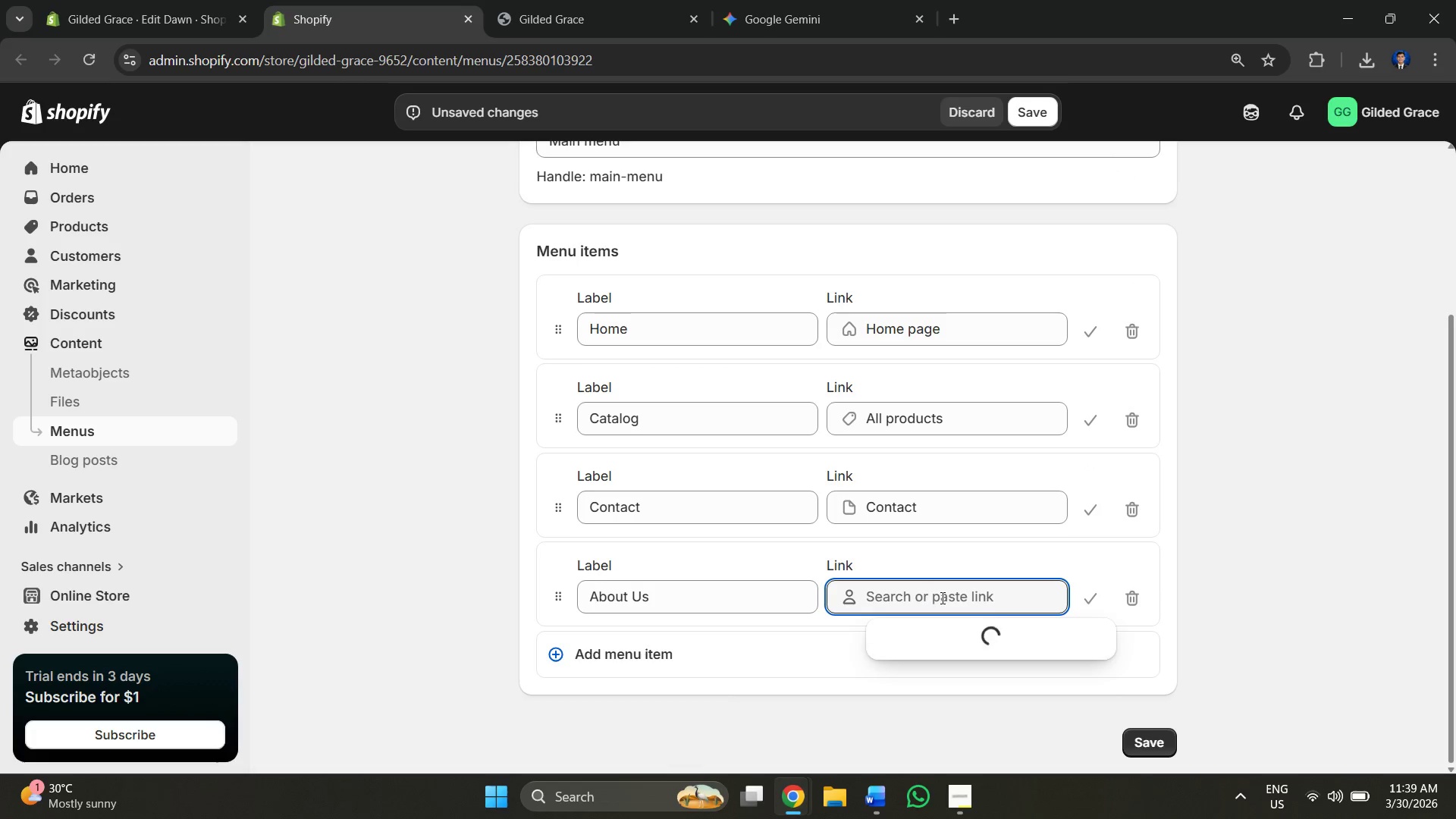 
key(Backspace)
 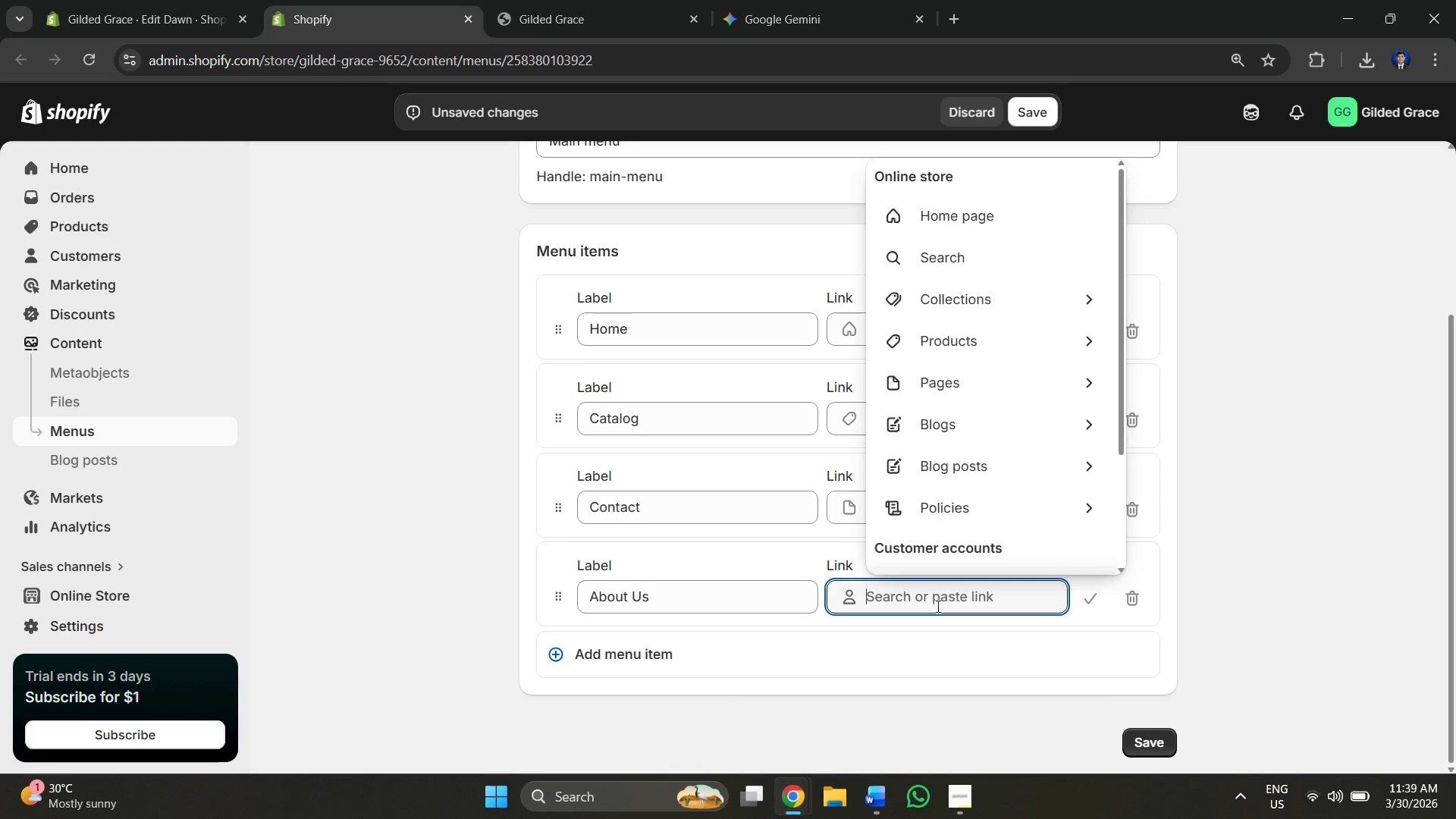 
key(Control+V)
 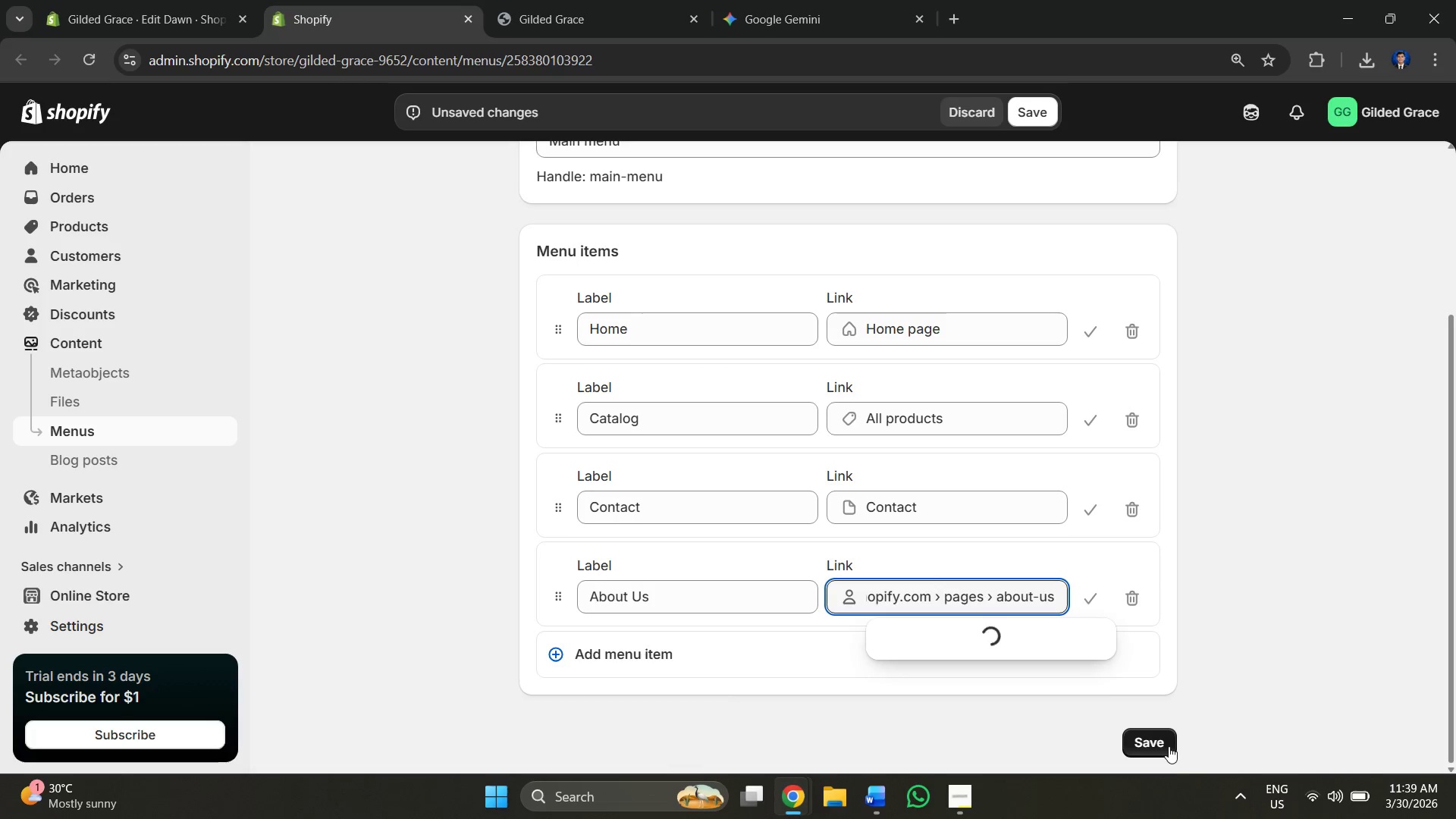 
left_click([1152, 749])
 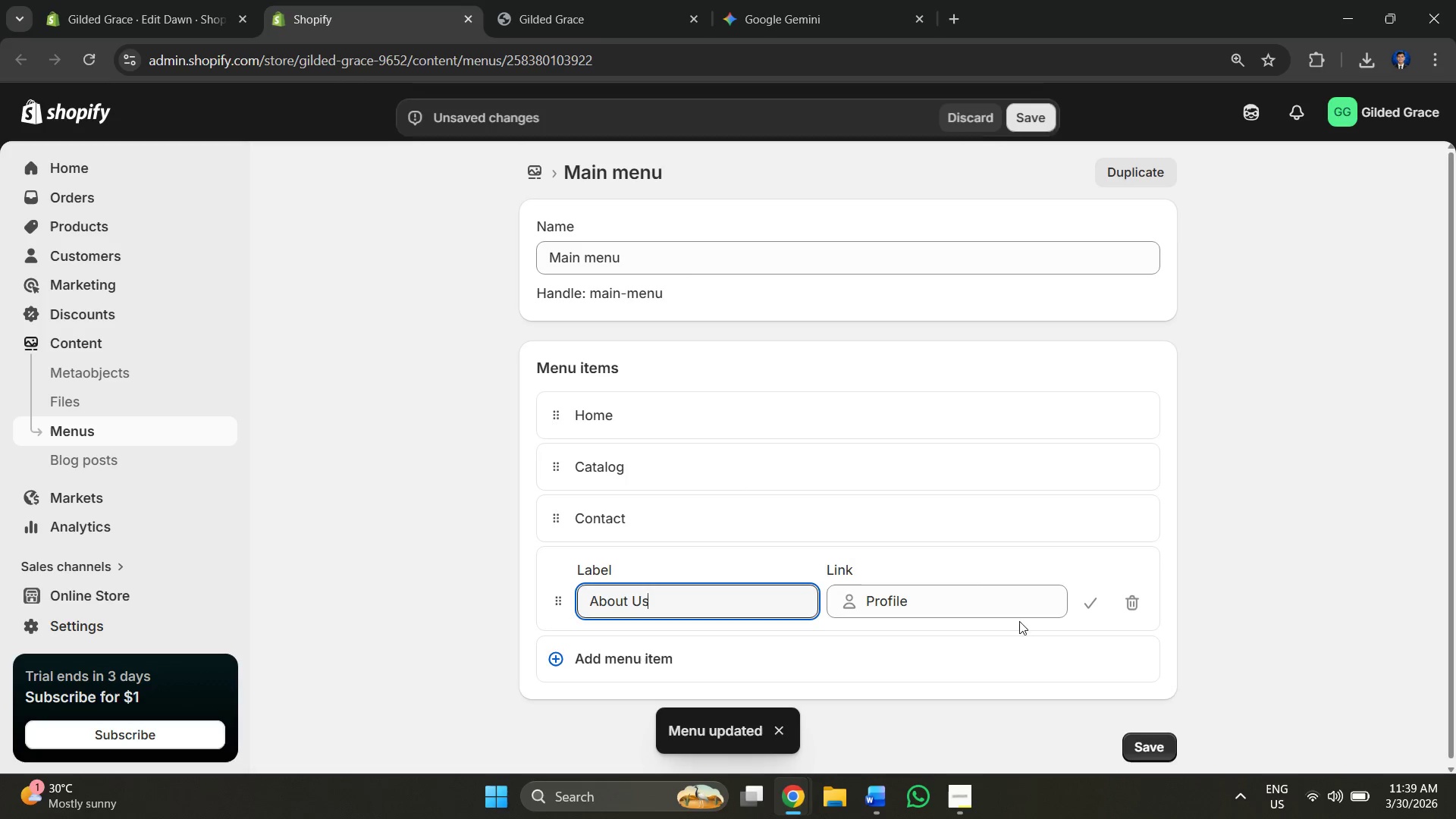 
left_click_drag(start_coordinate=[981, 607], to_coordinate=[824, 594])
 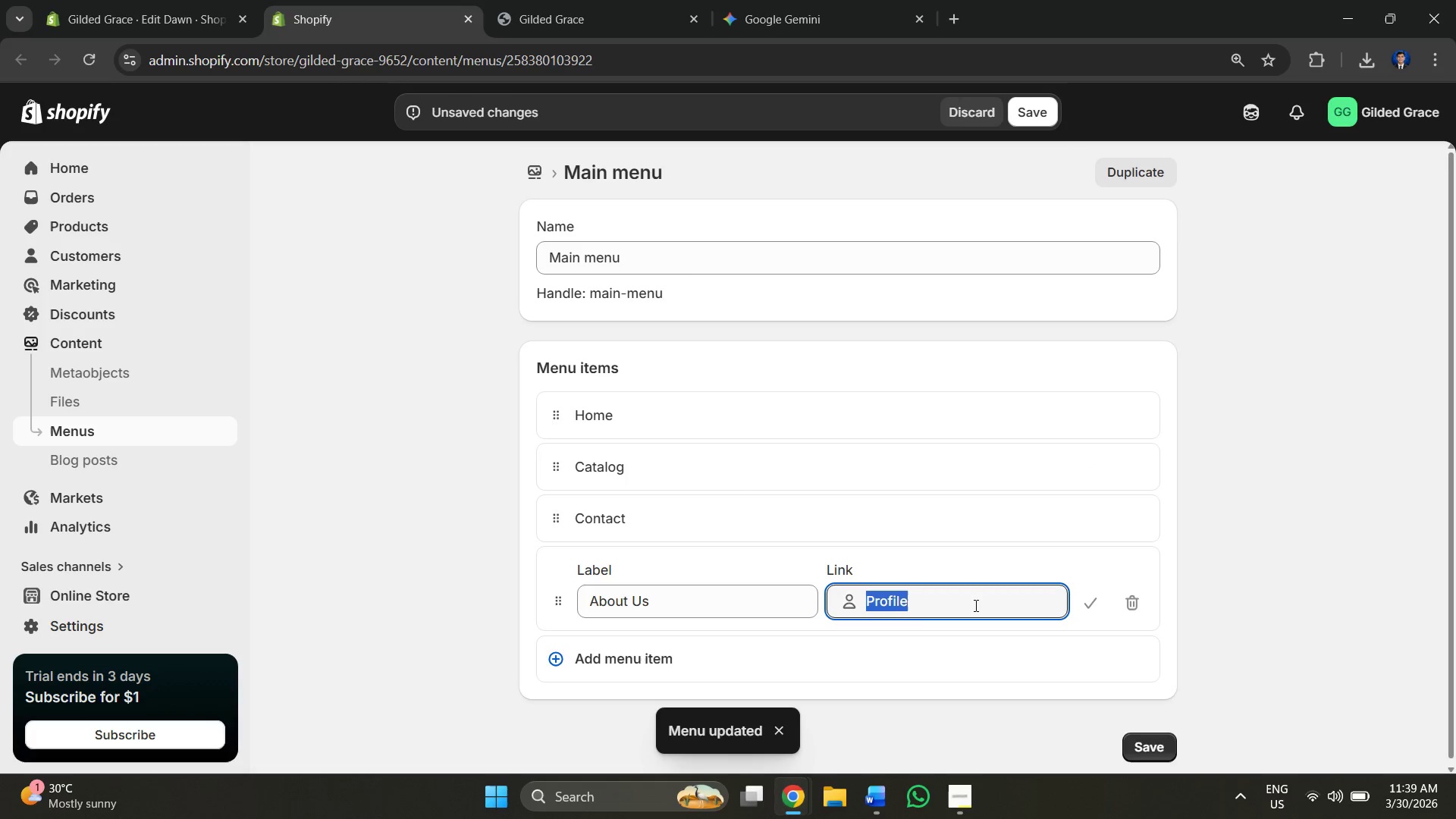 
left_click([974, 605])
 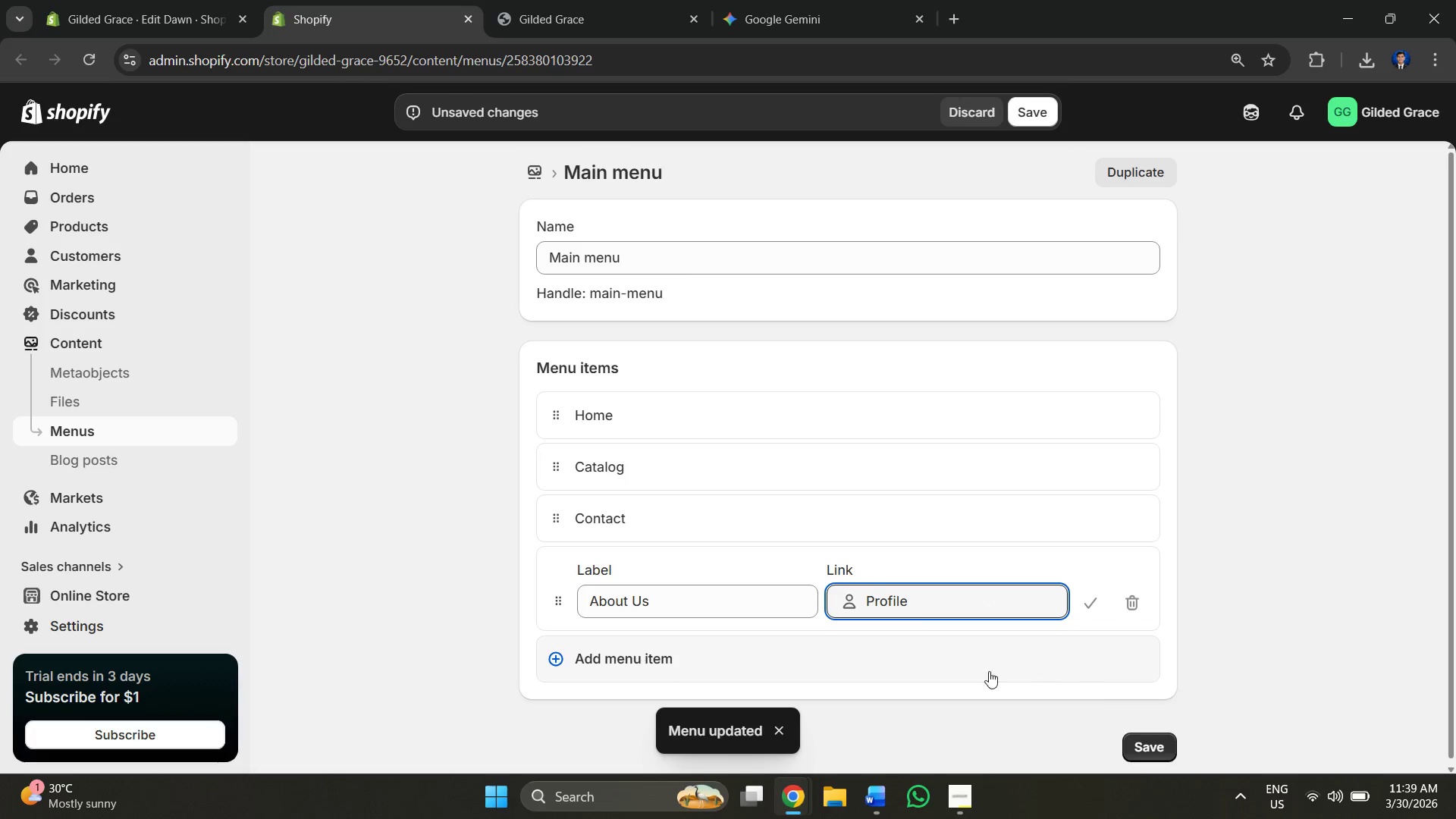 
scroll: coordinate [866, 591], scroll_direction: up, amount: 3.0
 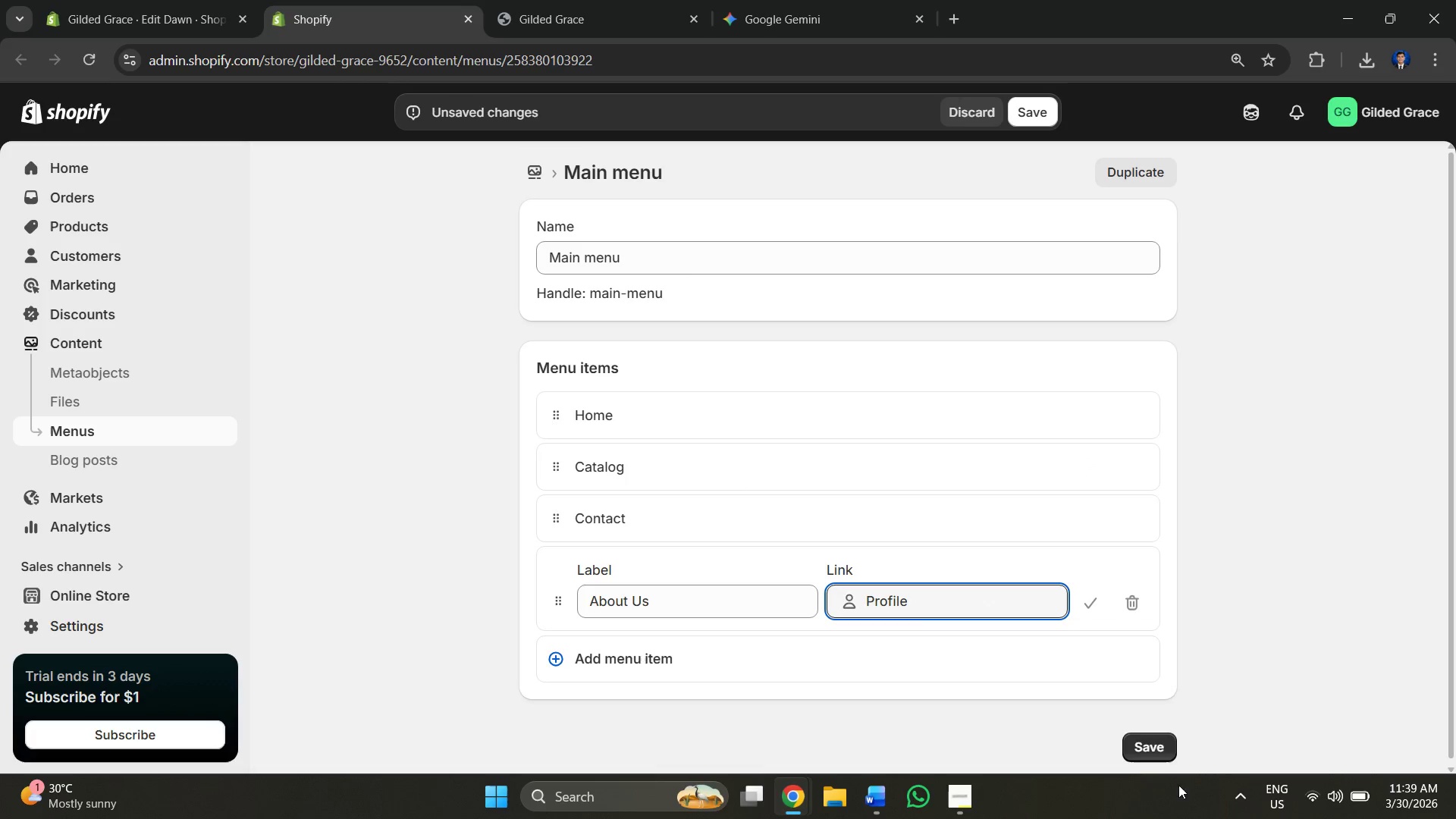 
left_click([1138, 757])
 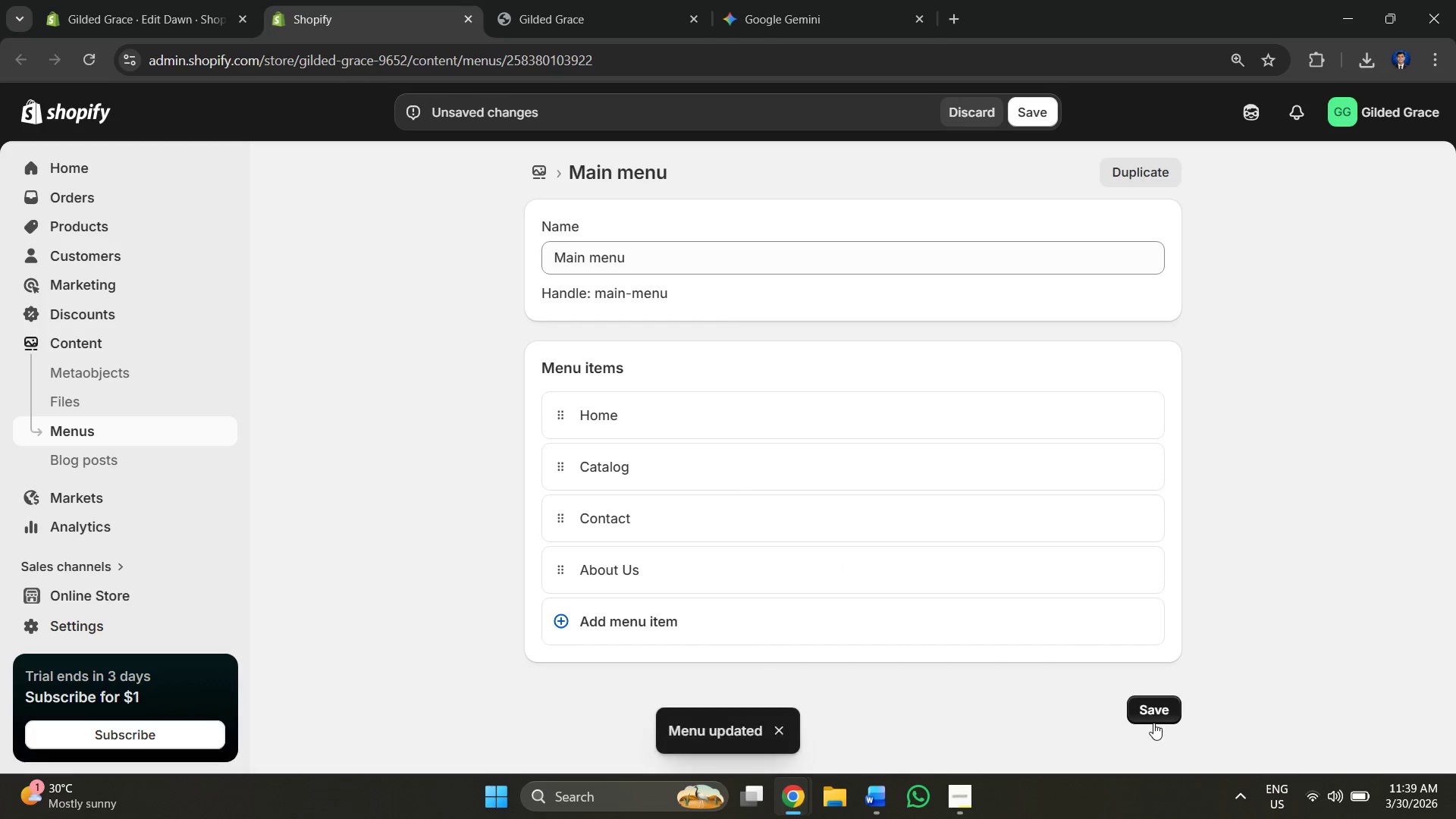 
left_click([1157, 721])
 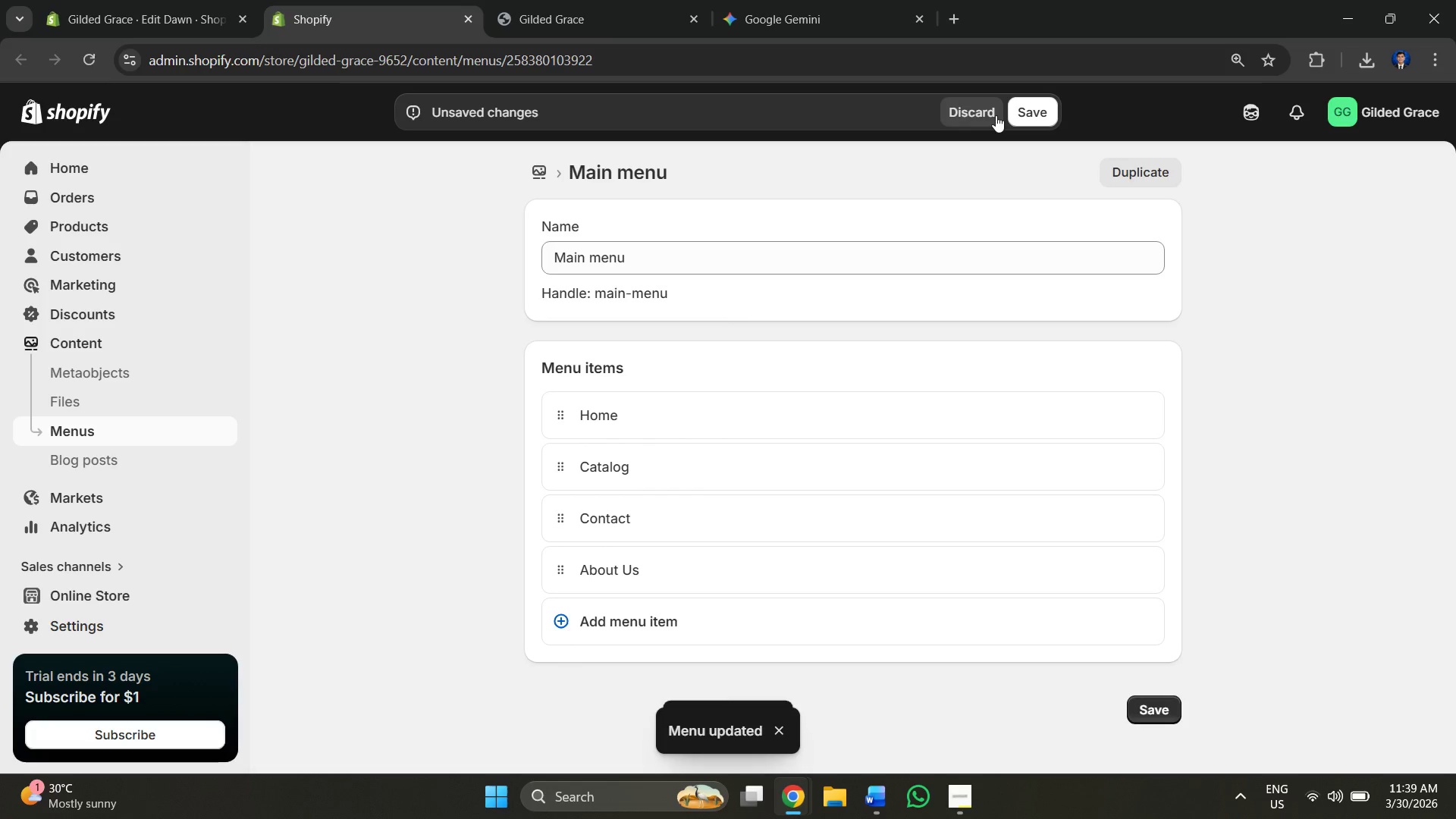 
scroll: coordinate [902, 335], scroll_direction: up, amount: 3.0
 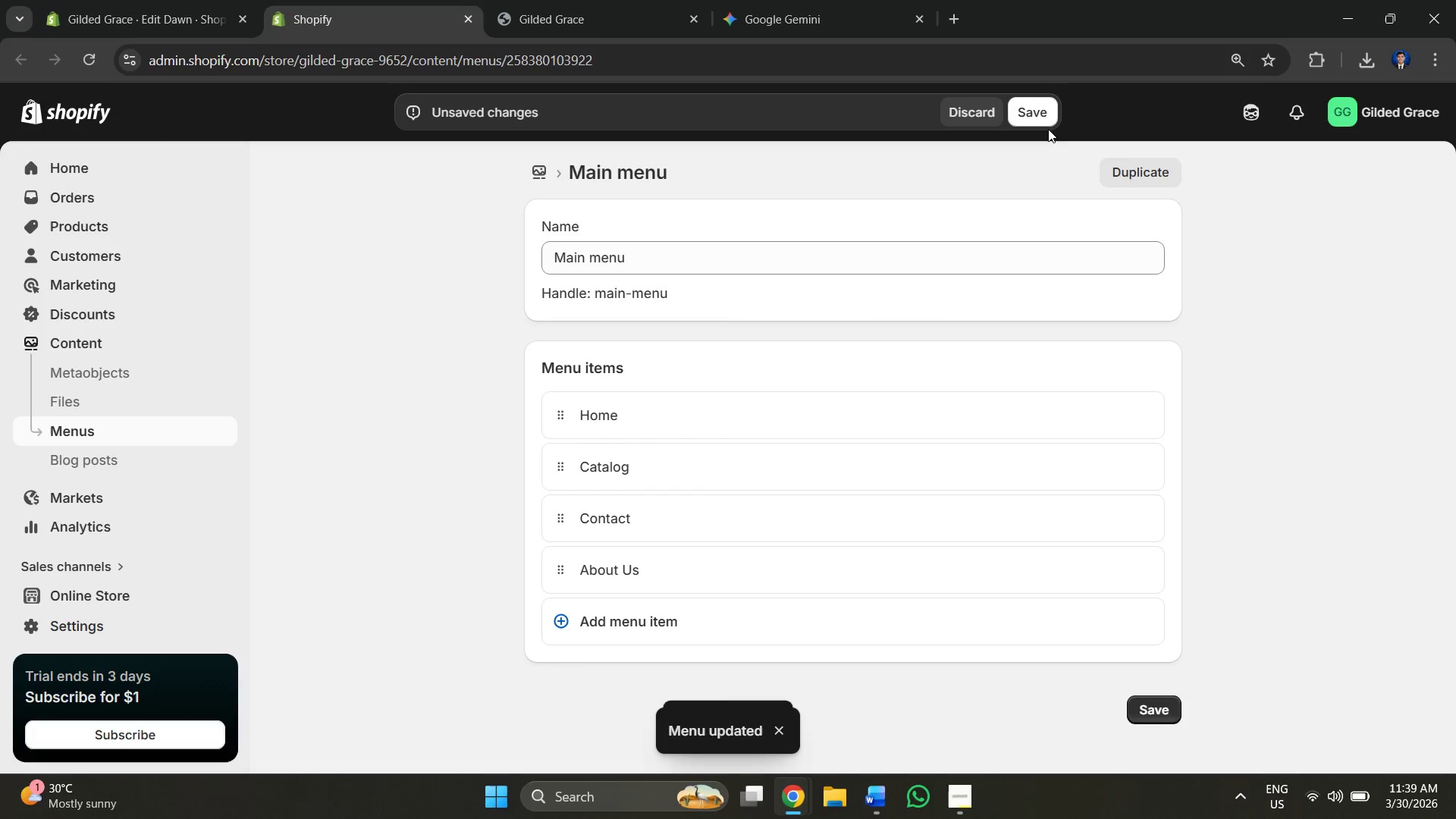 
left_click([1044, 123])
 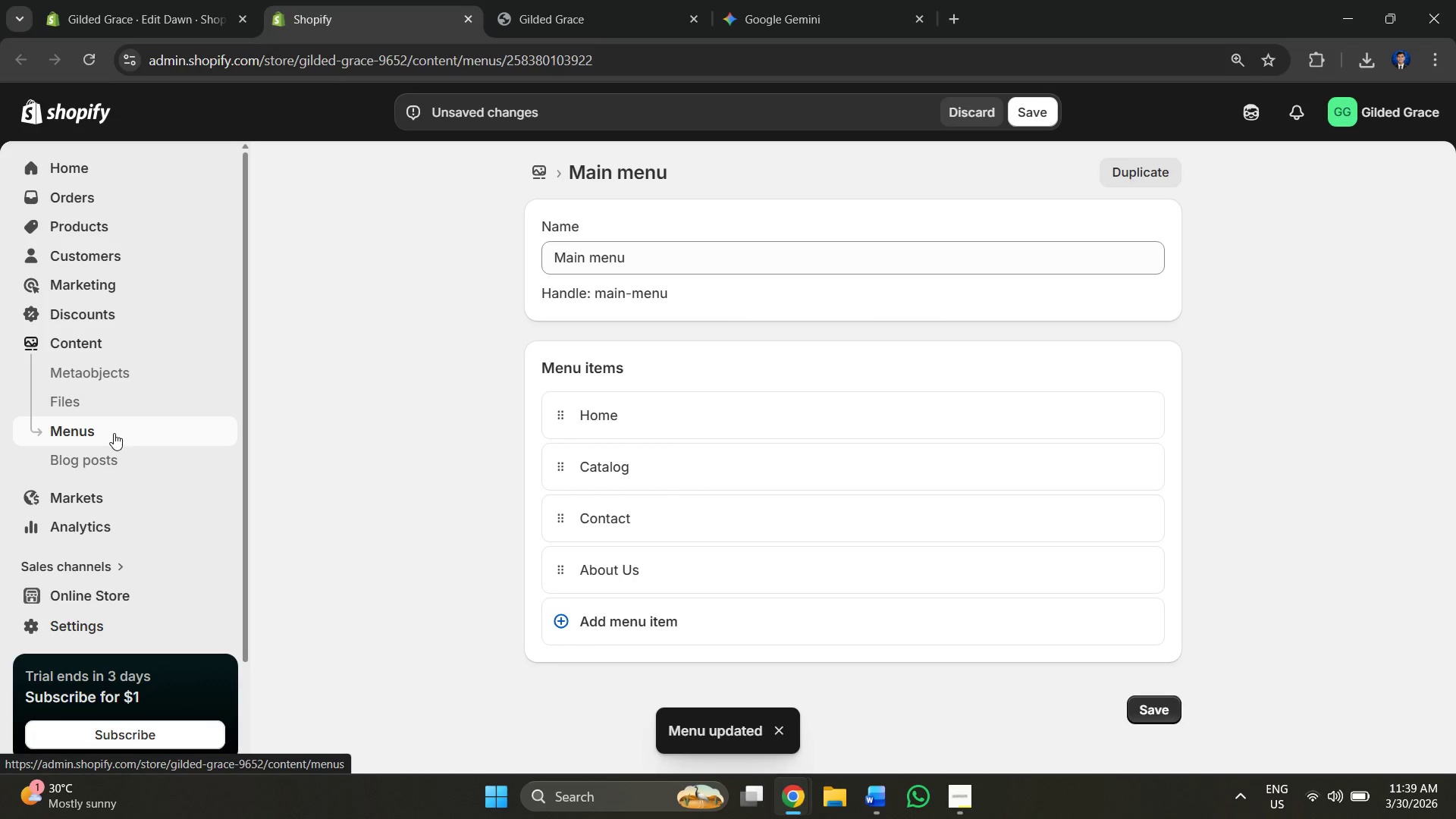 
scroll: coordinate [149, 558], scroll_direction: down, amount: 3.0
 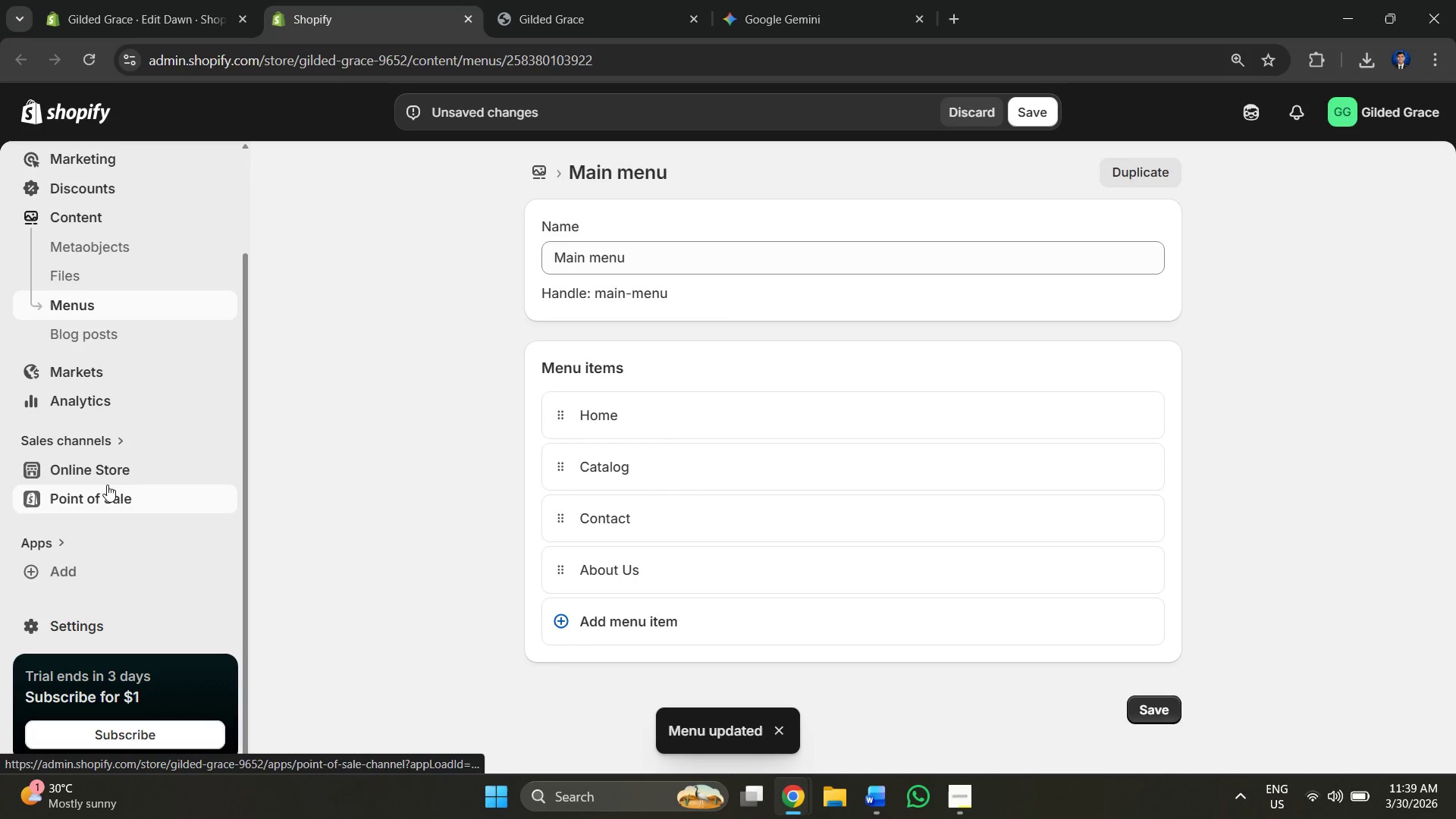 
double_click([108, 475])
 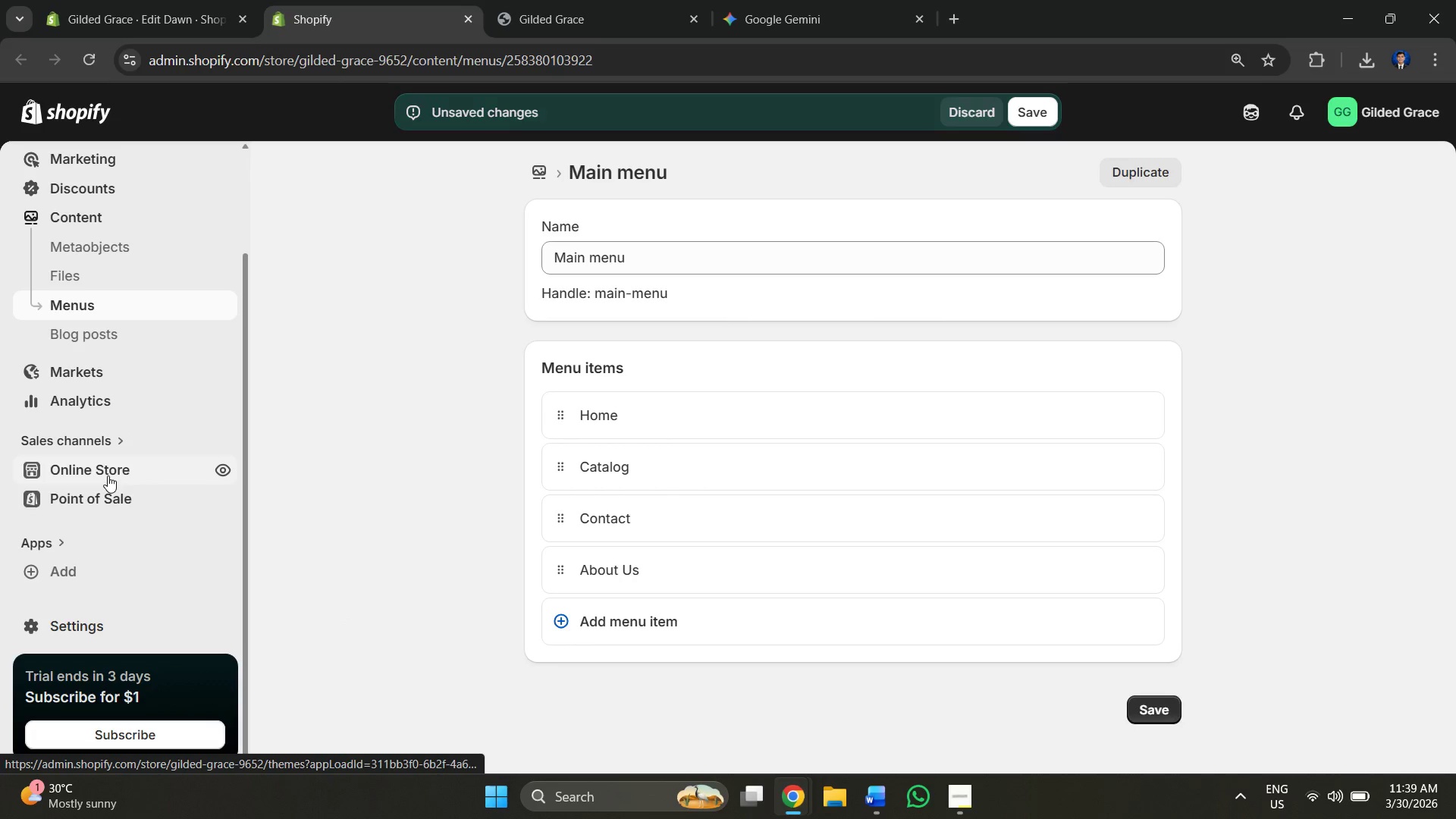 
left_click([108, 475])
 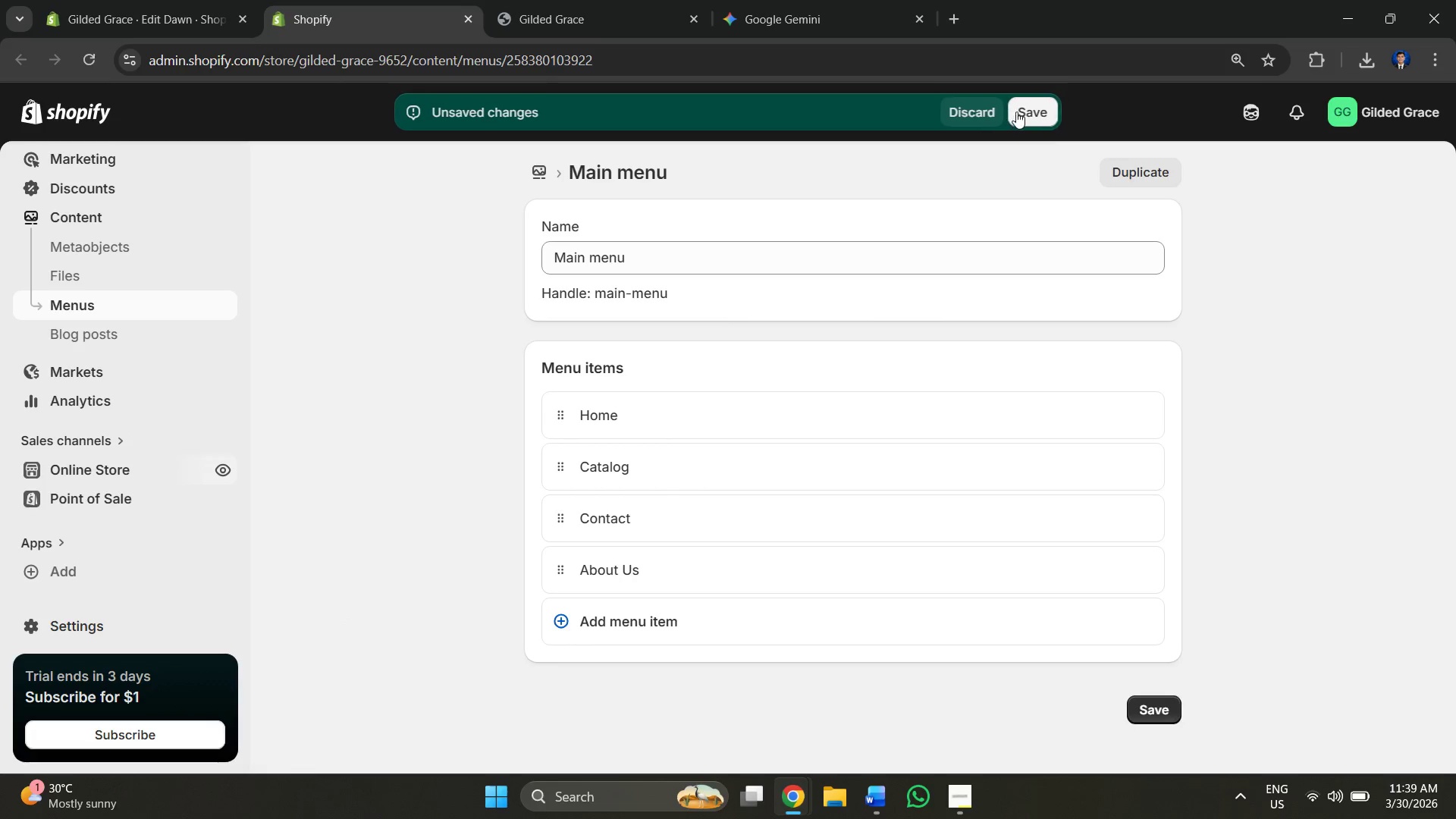 
left_click([1018, 112])
 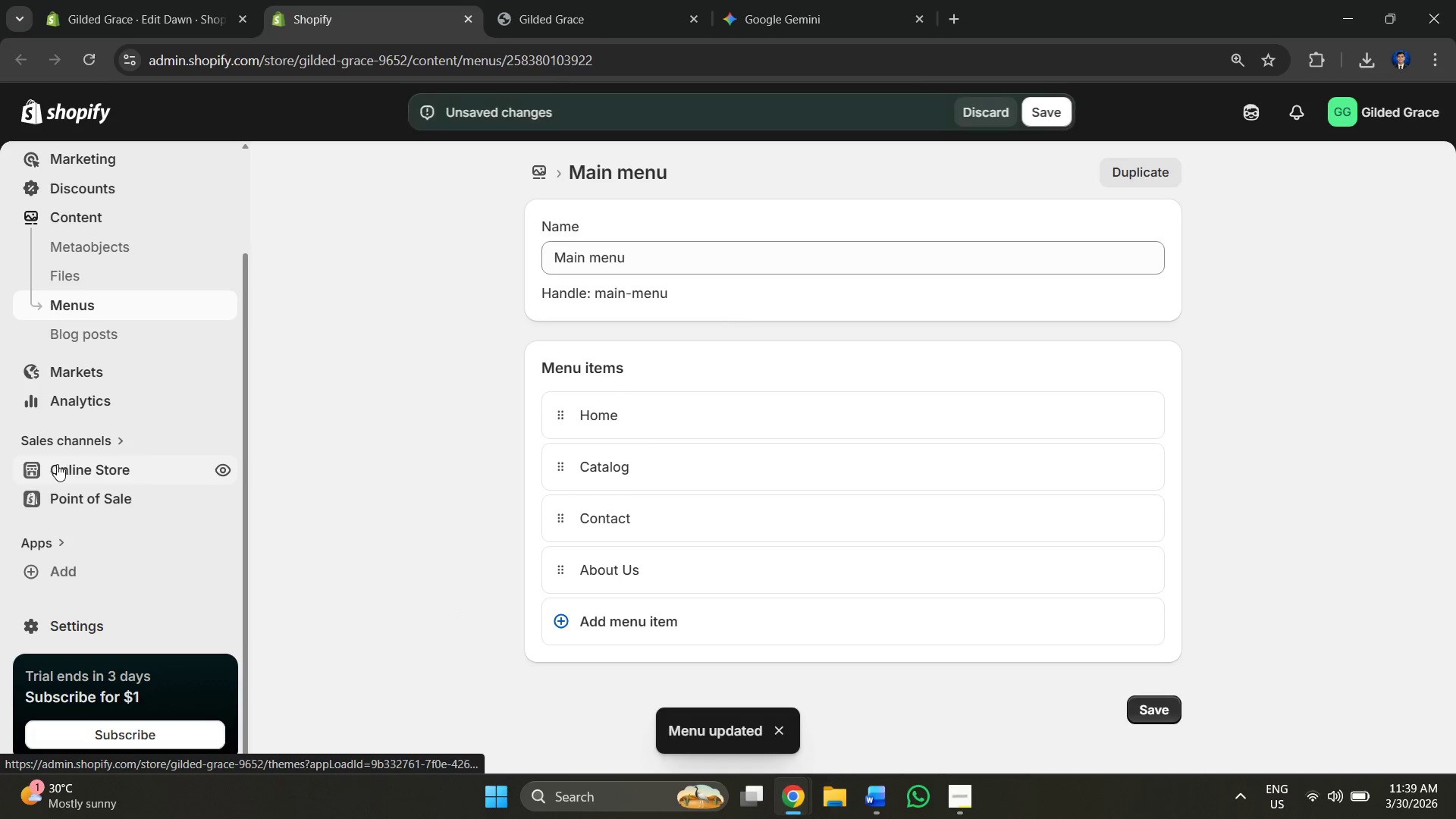 
left_click([975, 121])
 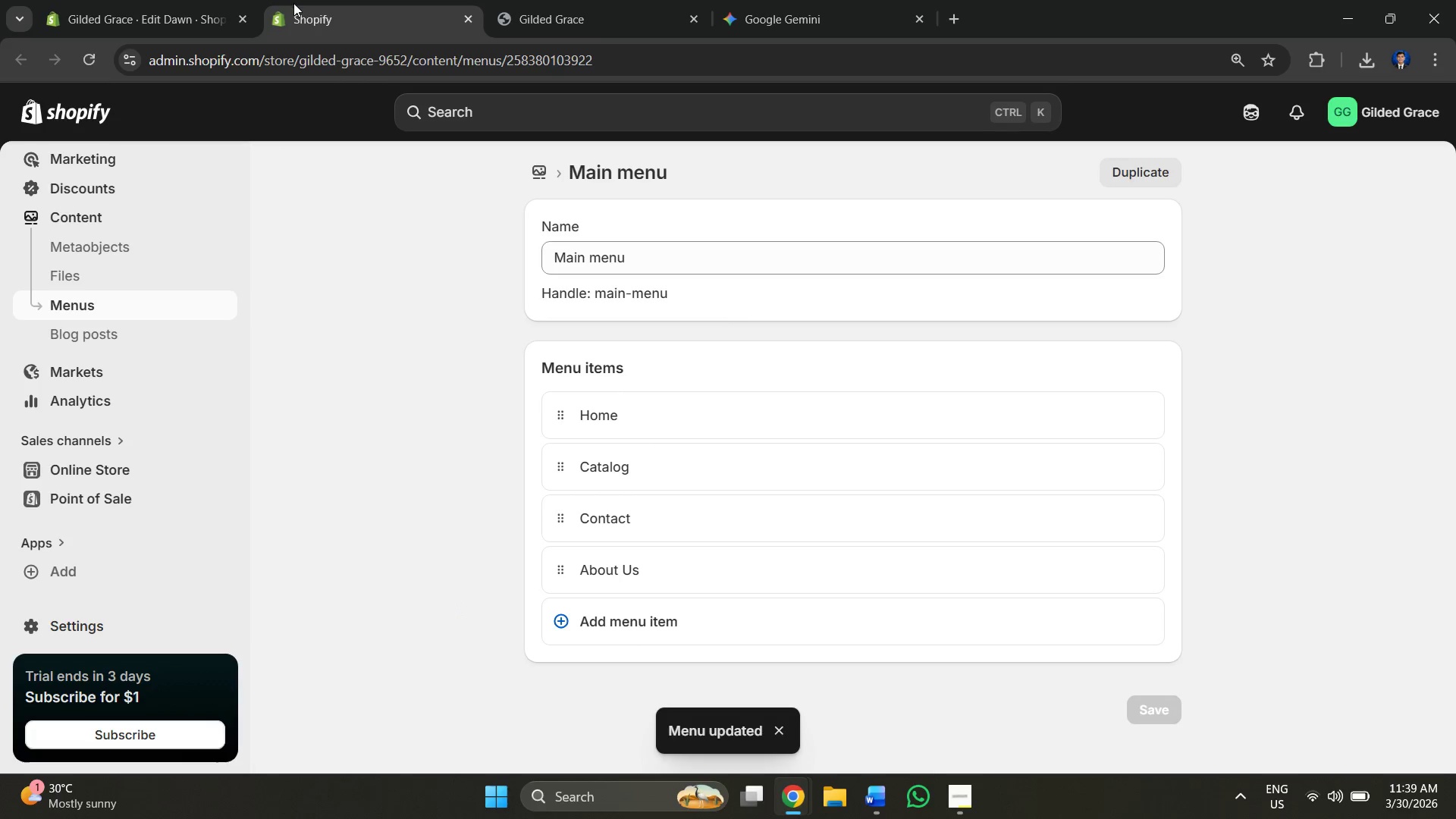 
left_click([167, 10])
 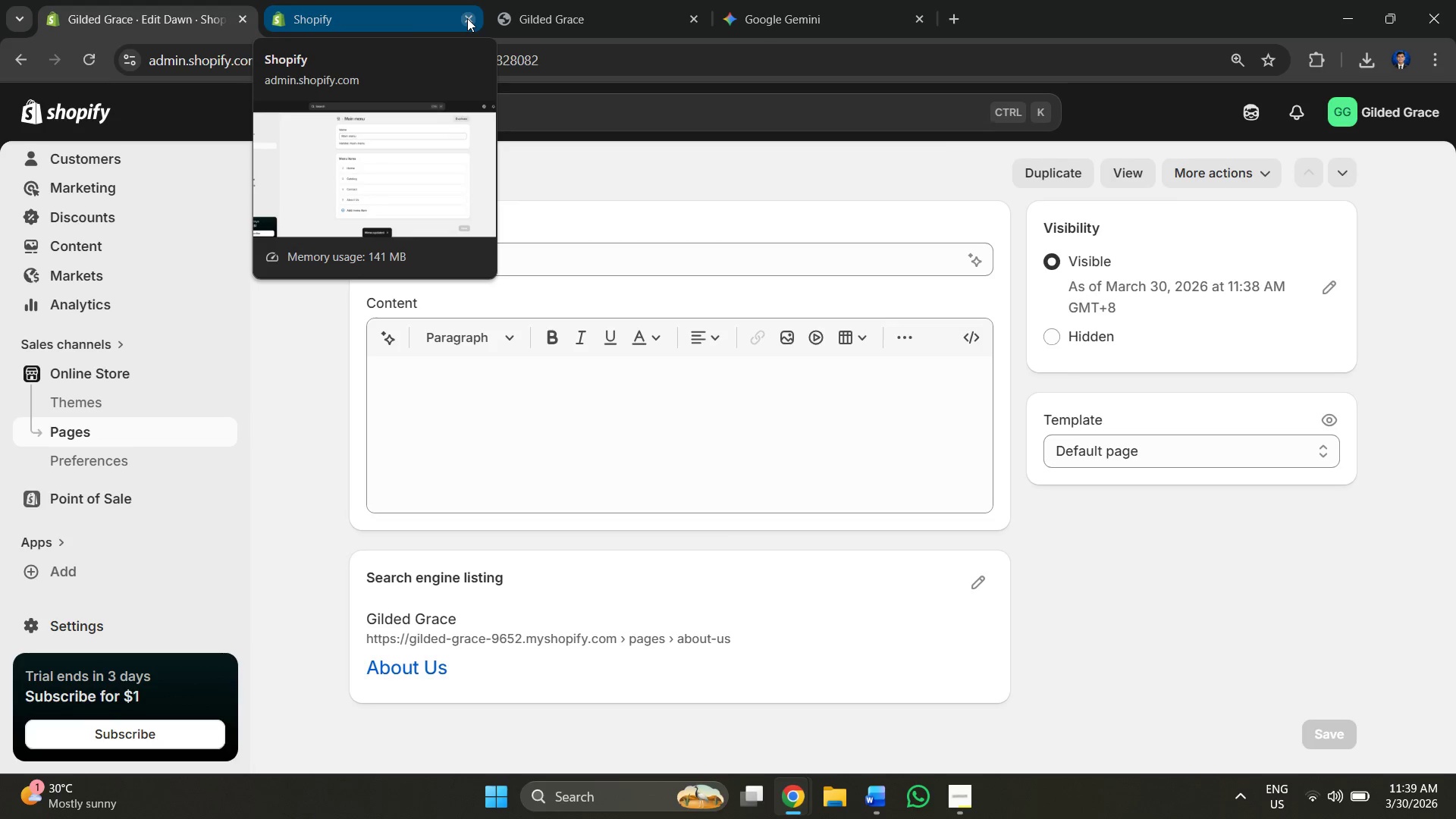 
left_click([467, 18])
 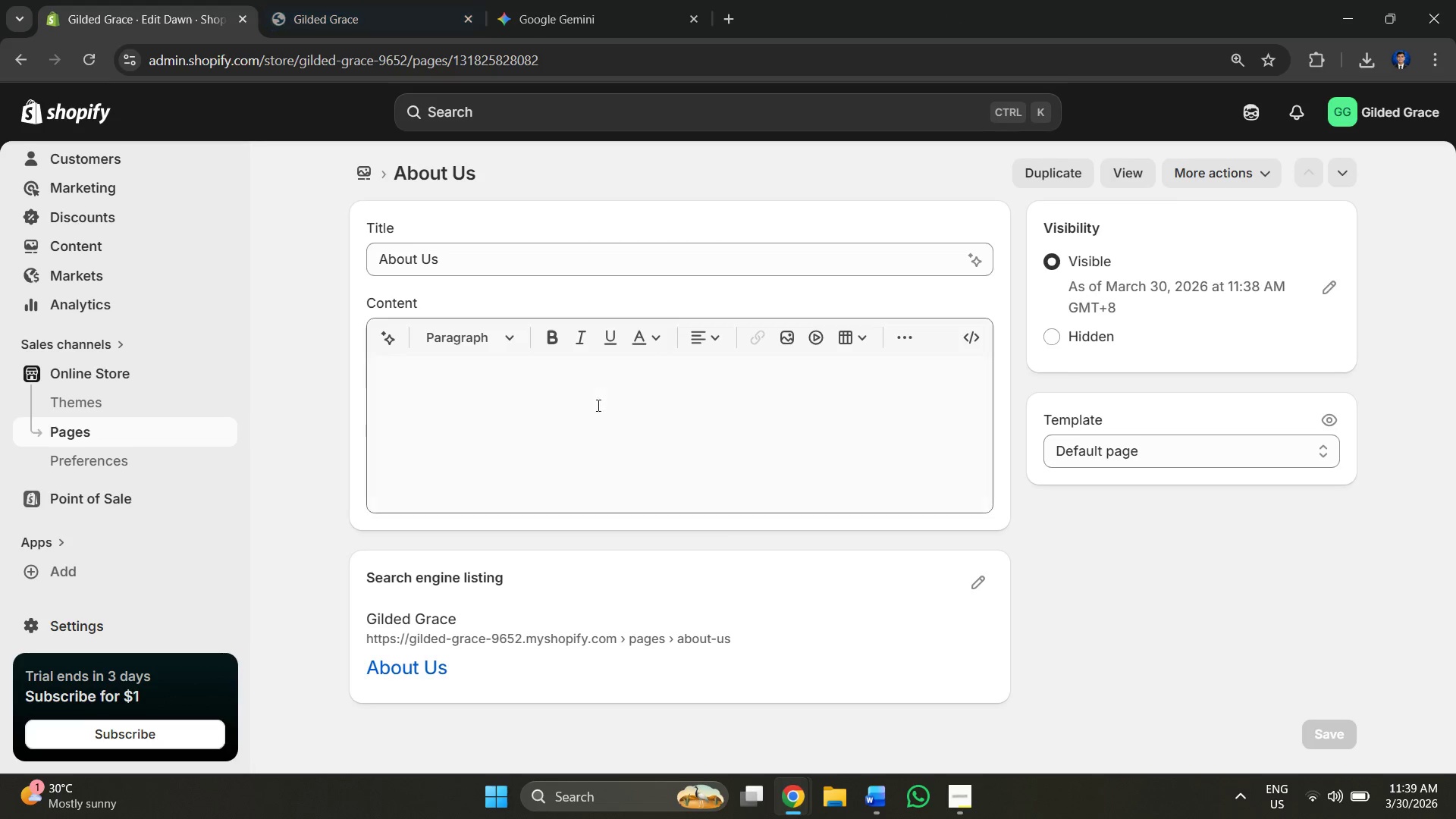 
left_click([528, 398])
 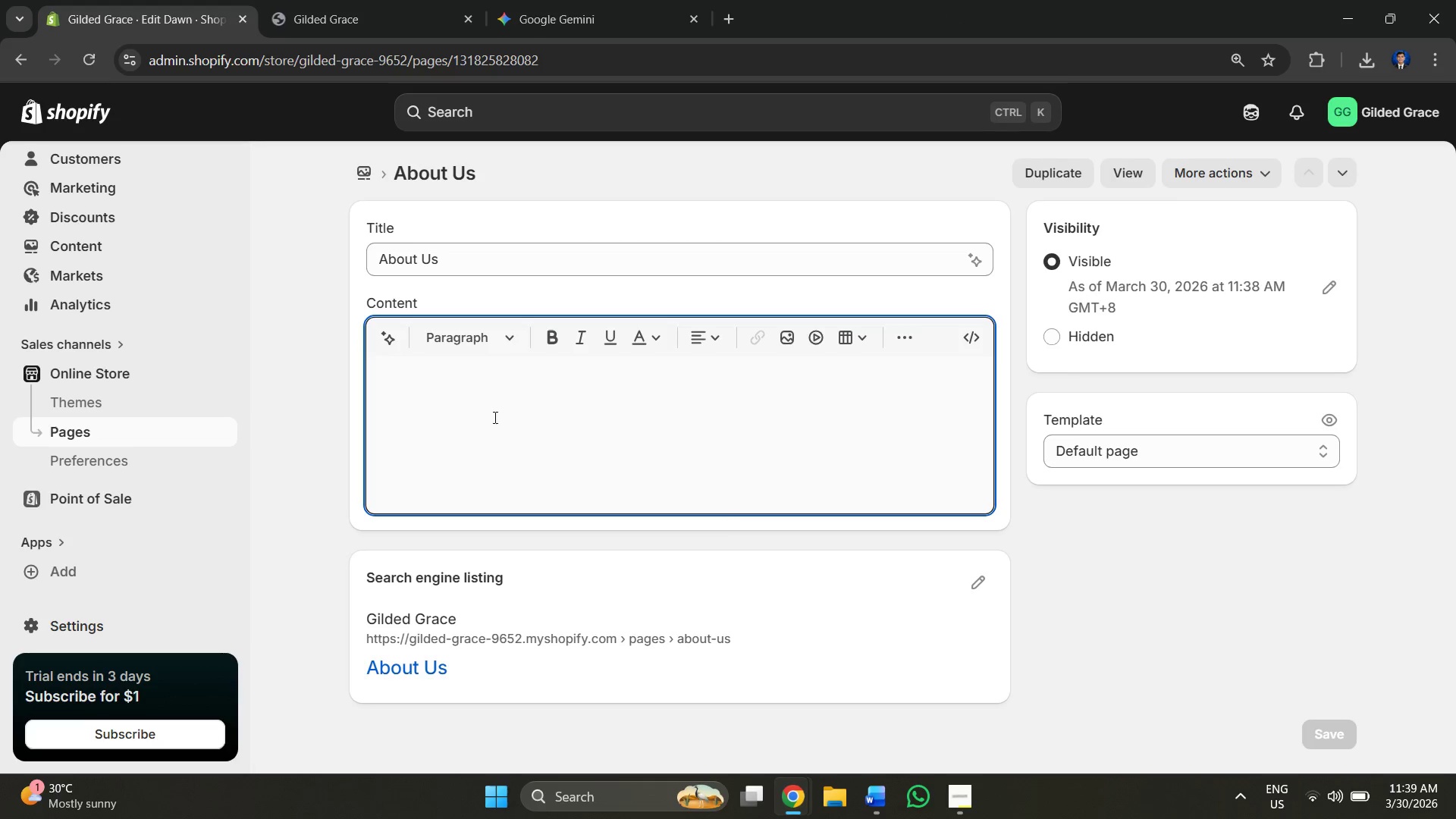 
left_click([463, 424])
 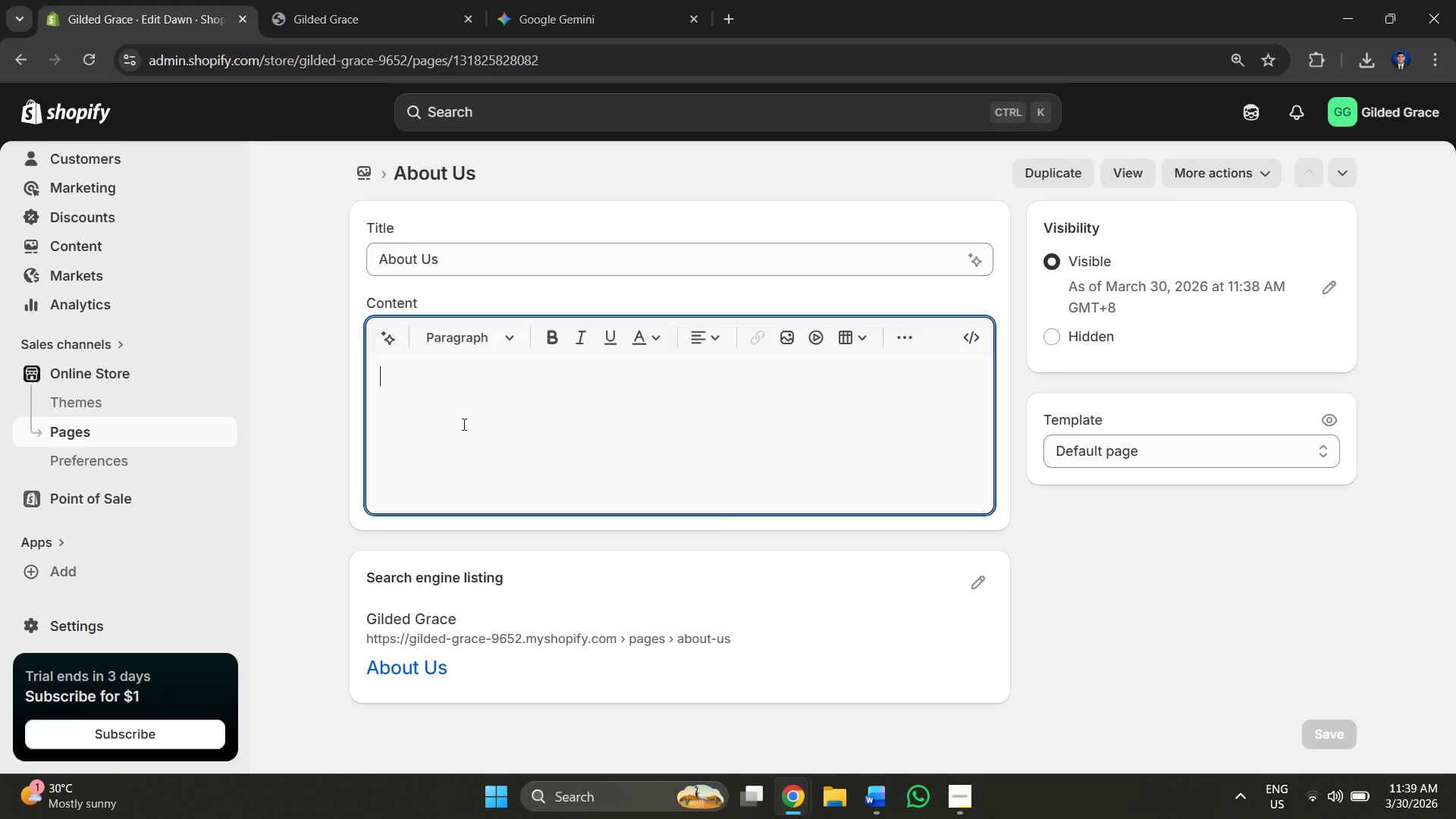 
key(Alt+AltLeft)
 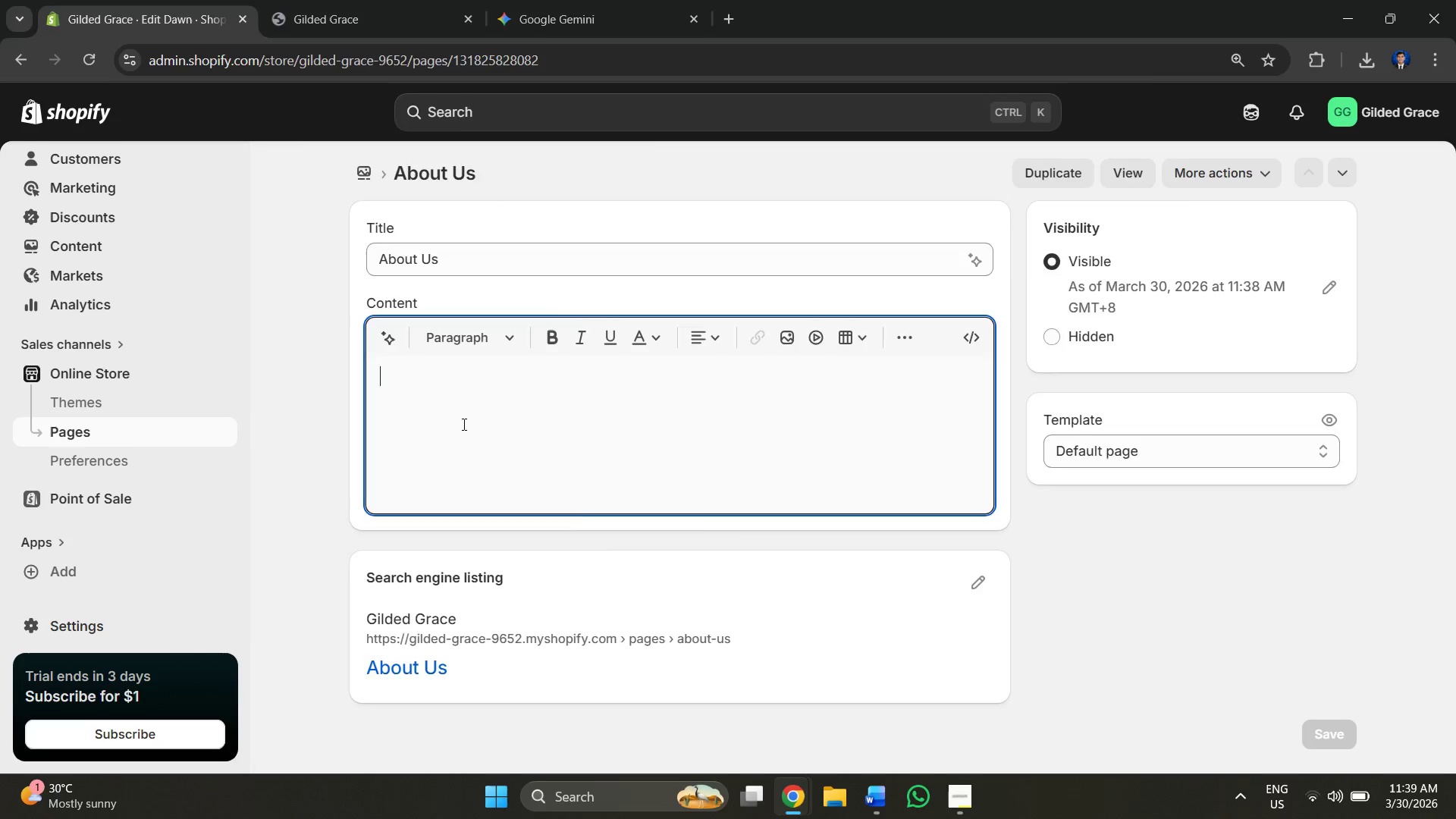 
key(Alt+Tab)